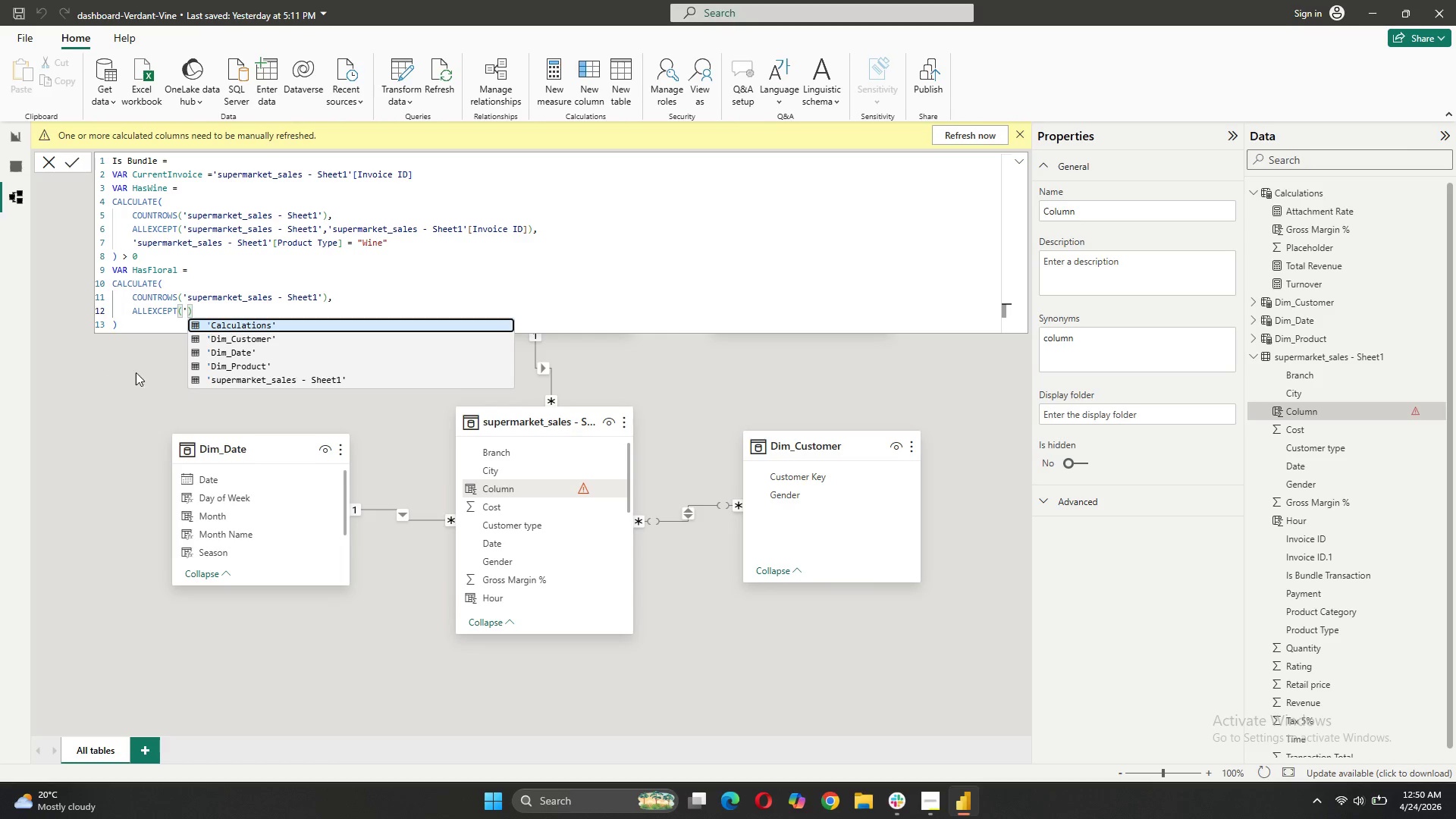 
left_click([212, 377])
 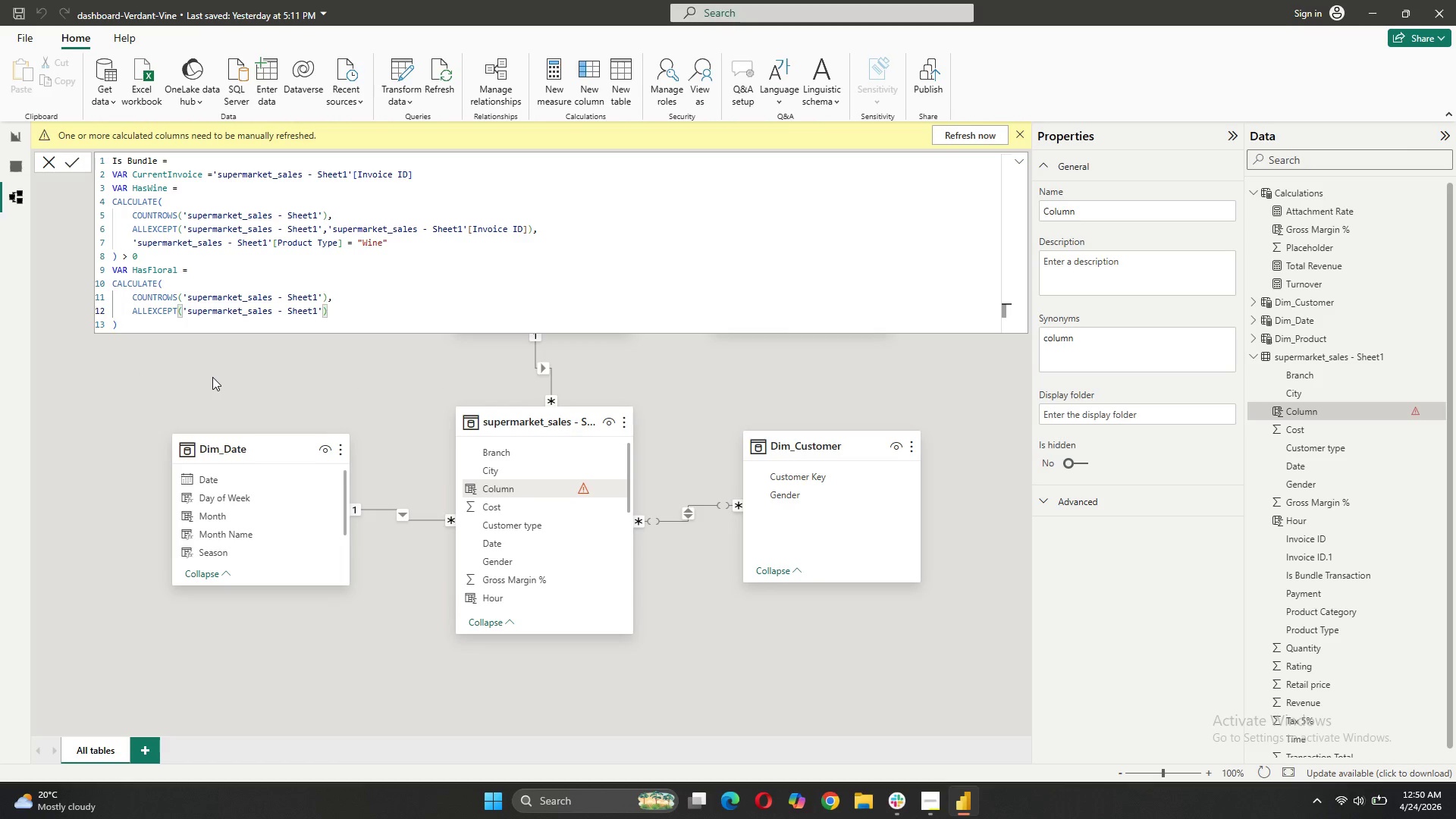 
key(Comma)
 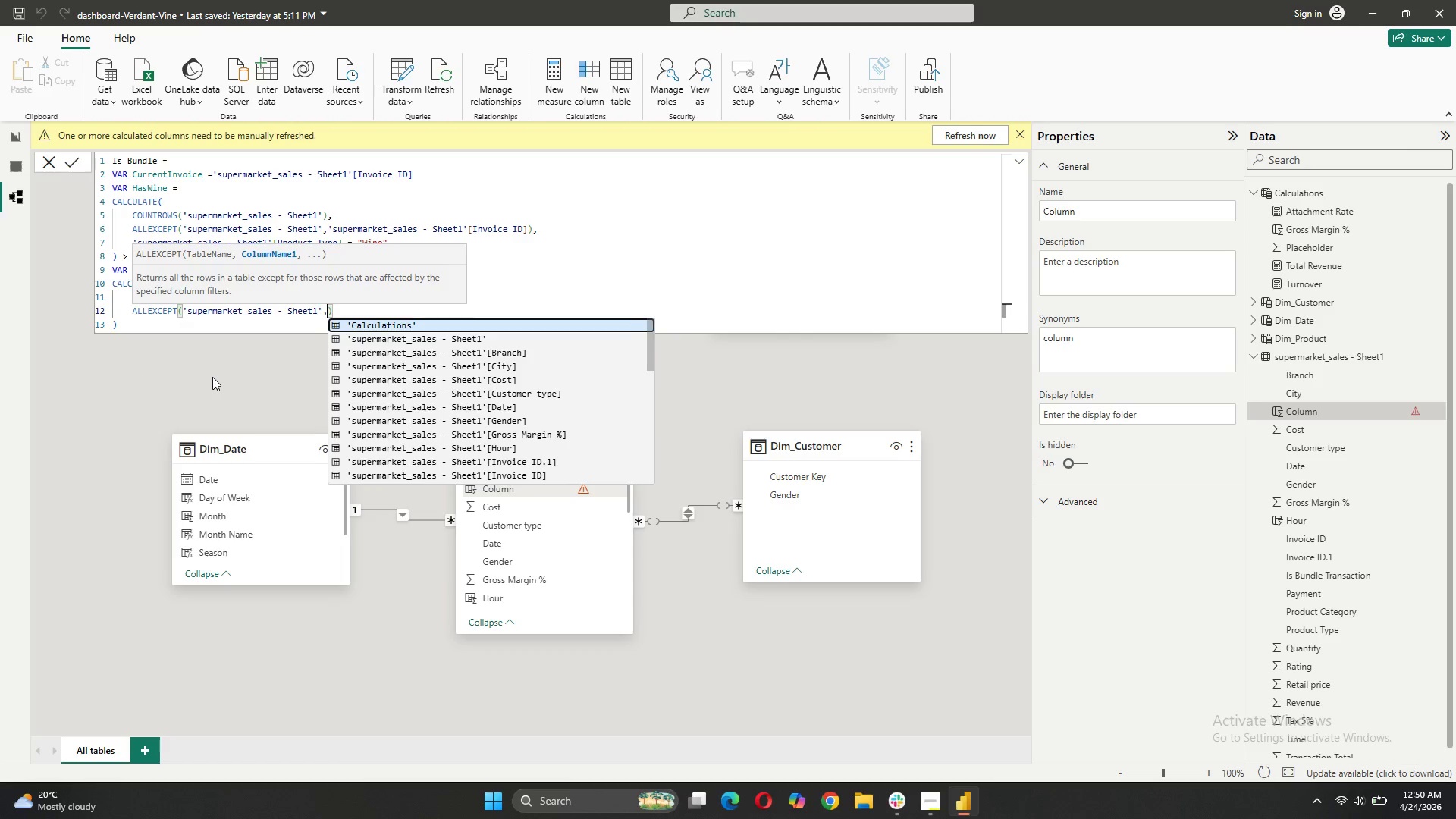 
key(Space)
 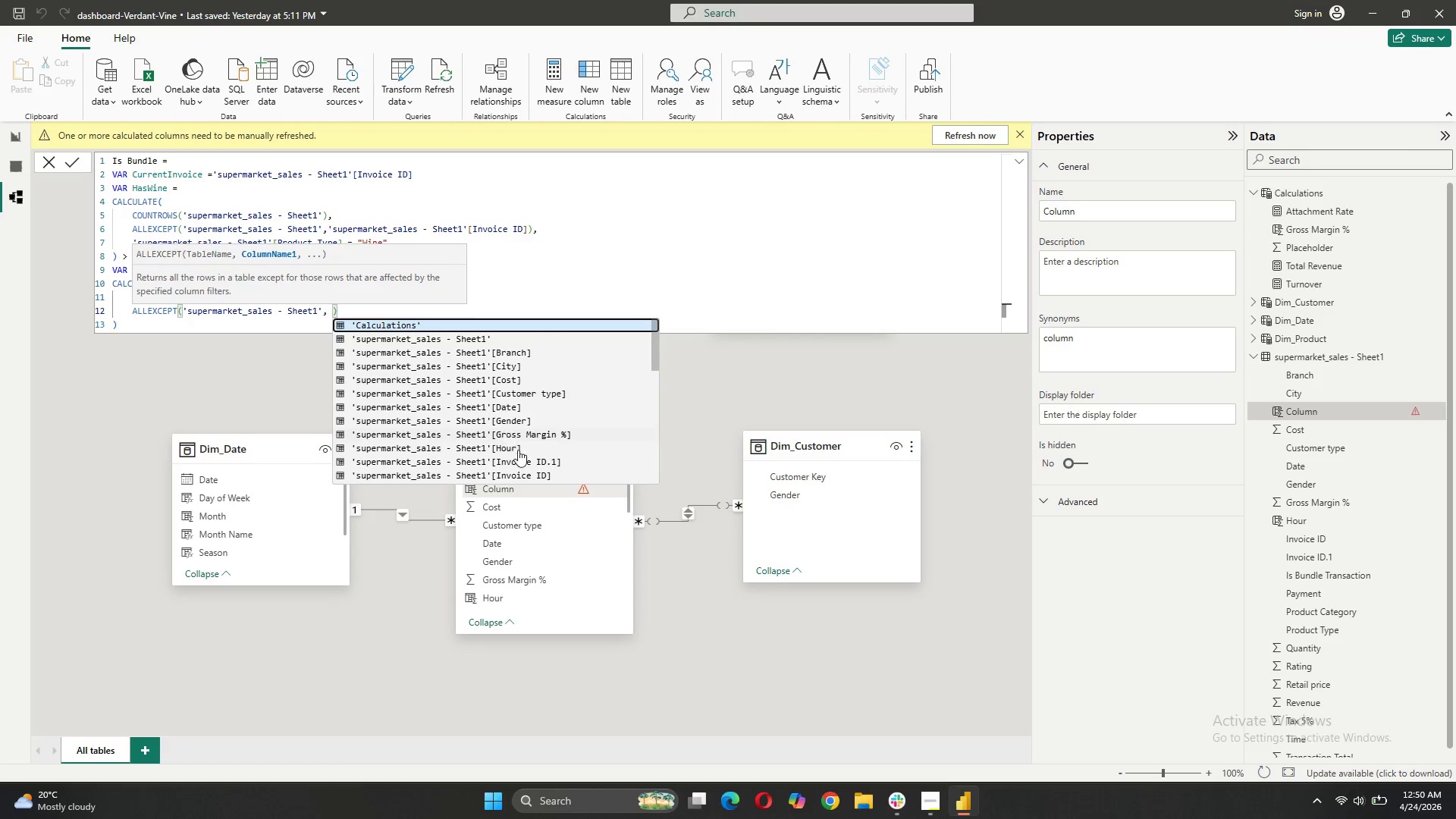 
left_click([527, 473])
 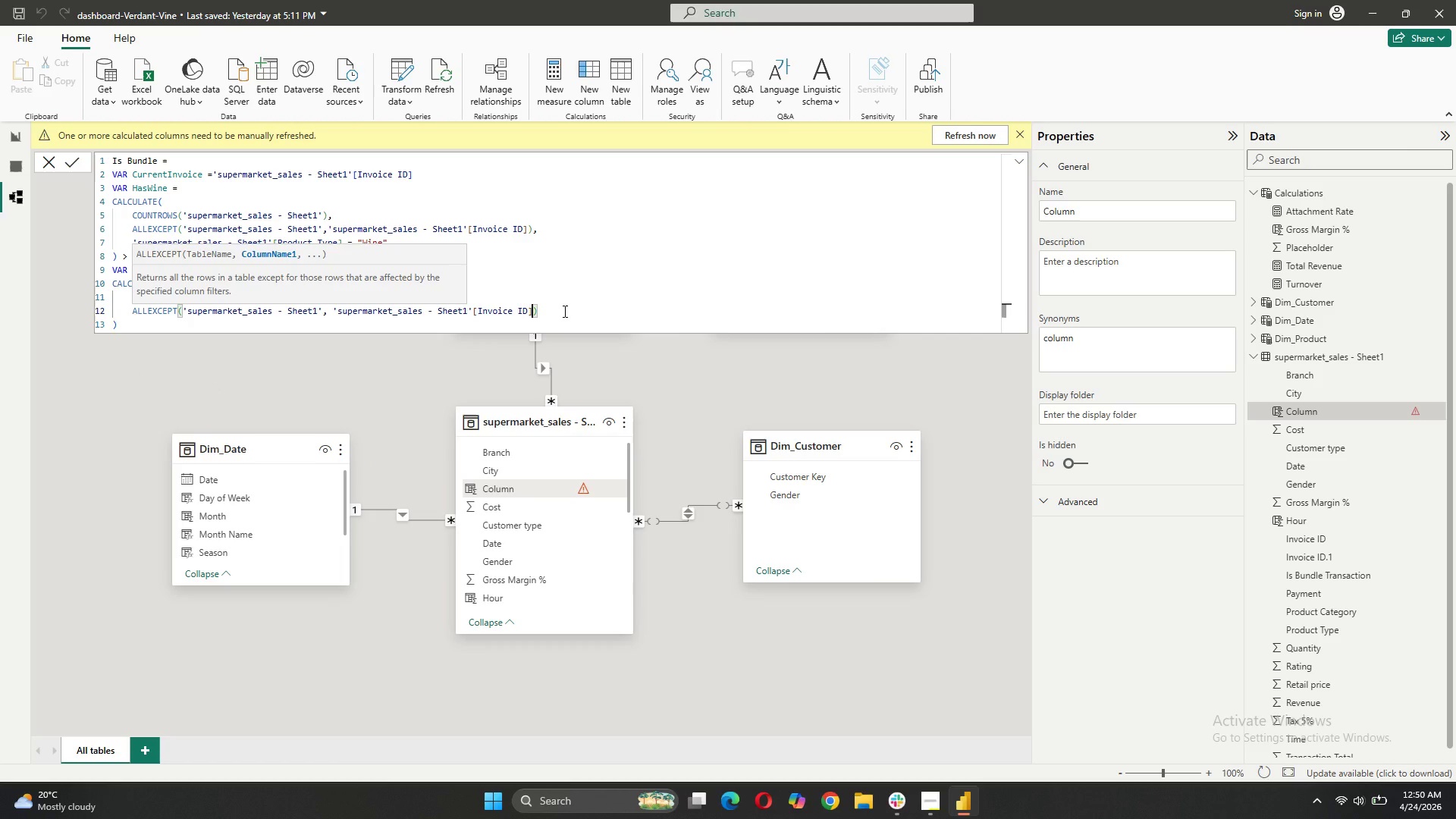 
left_click([563, 311])
 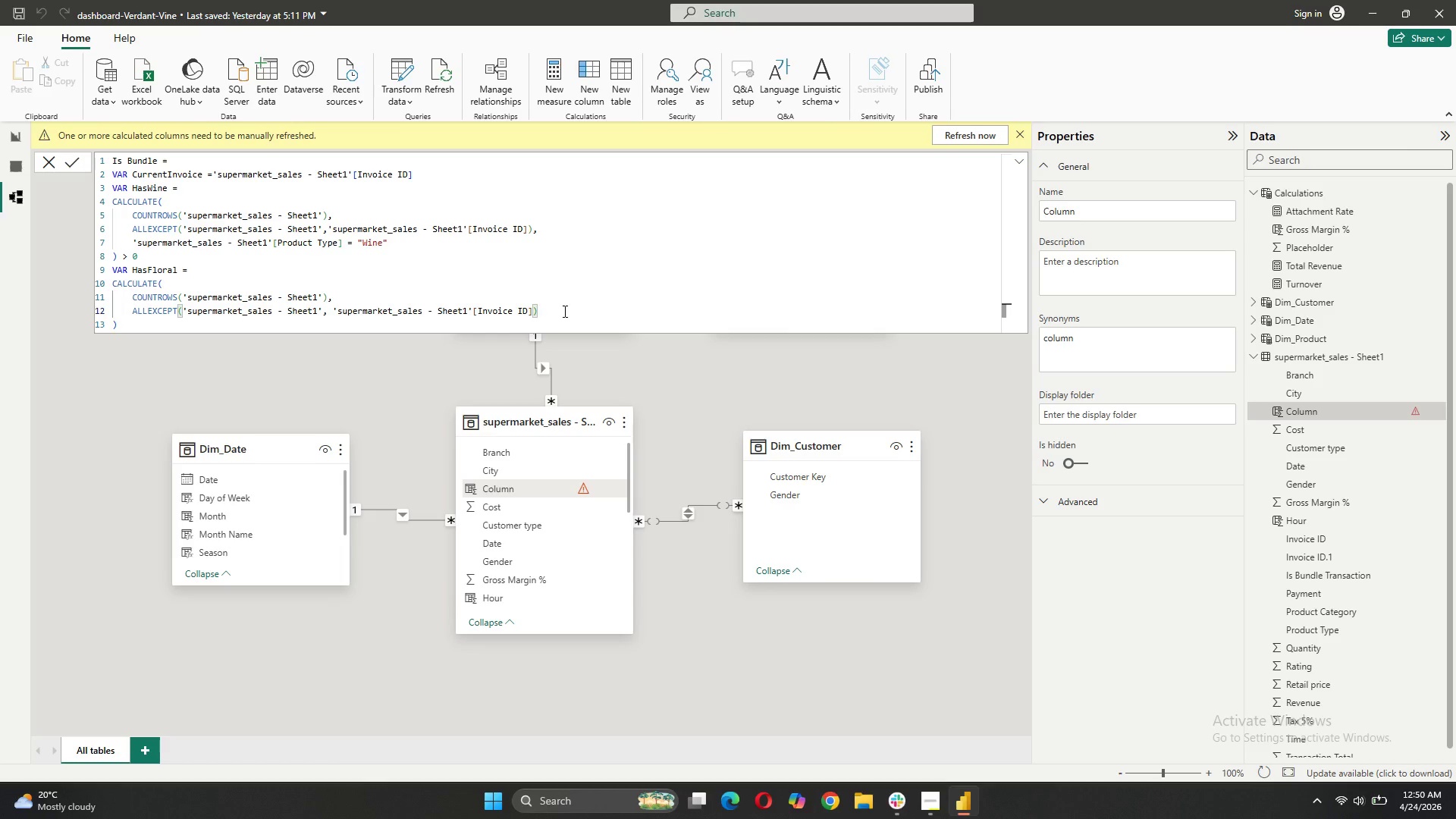 
key(Comma)
 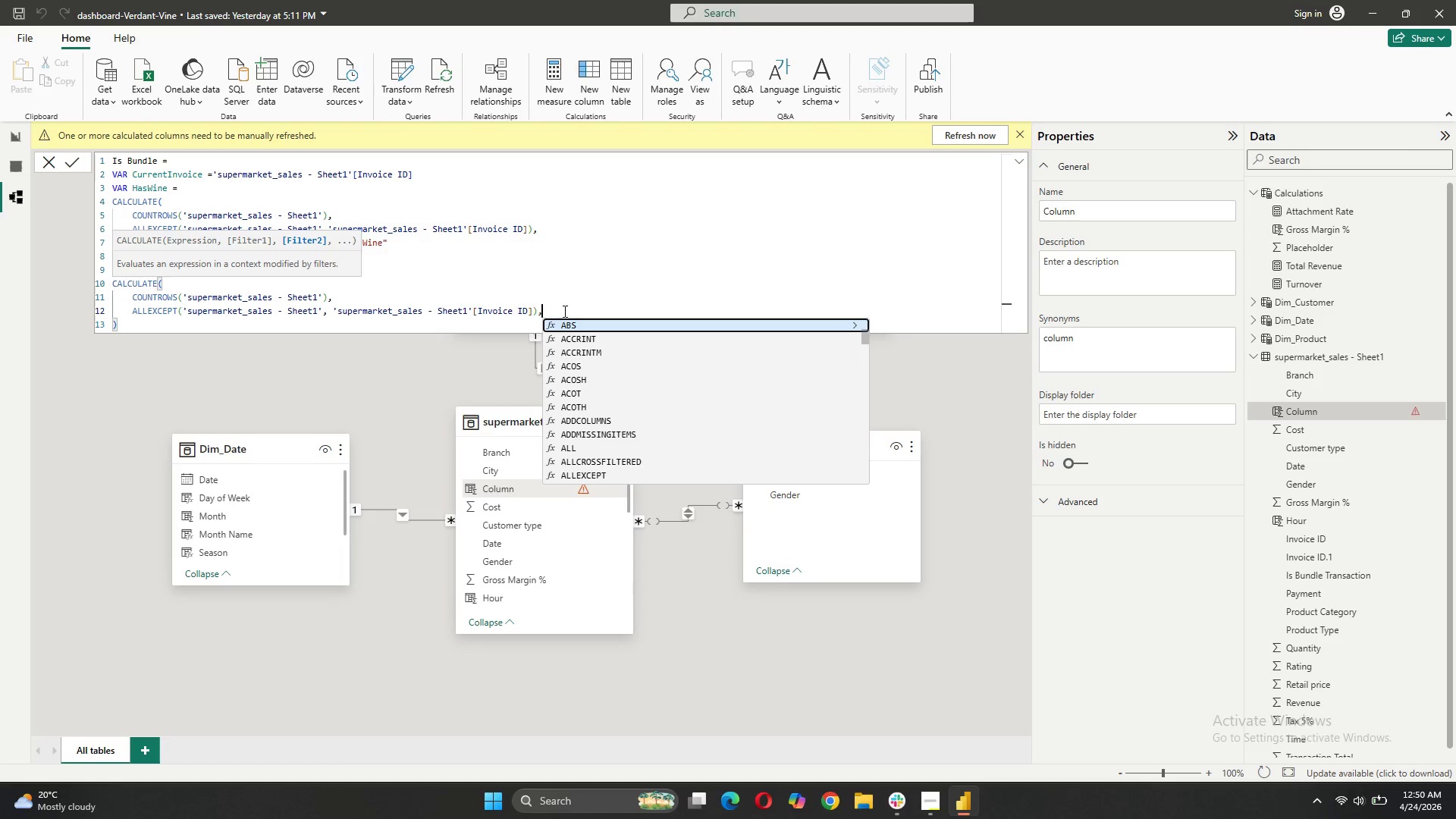 
key(Shift+Enter)
 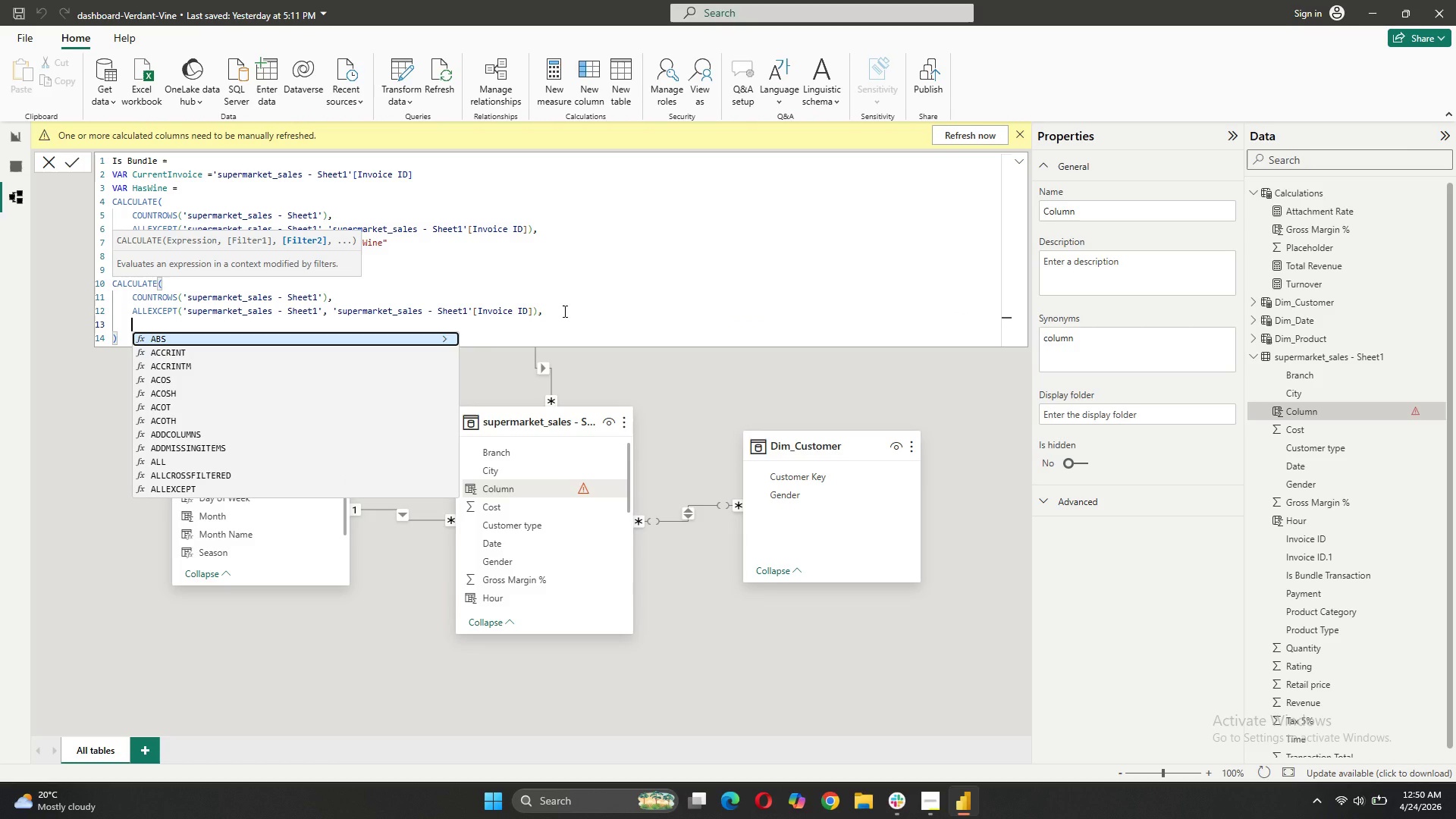 
key(Quote)
 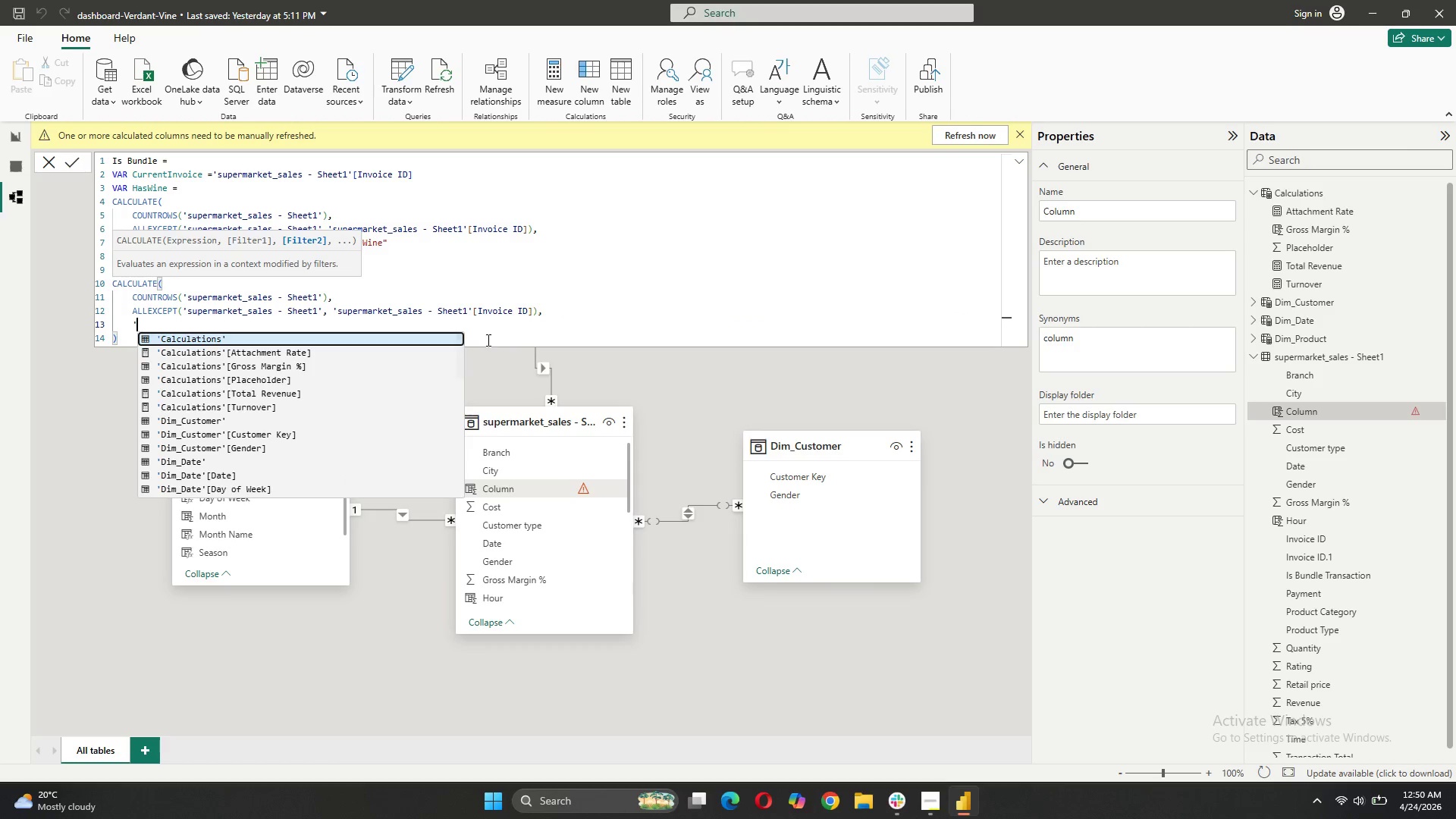 
key(S)
 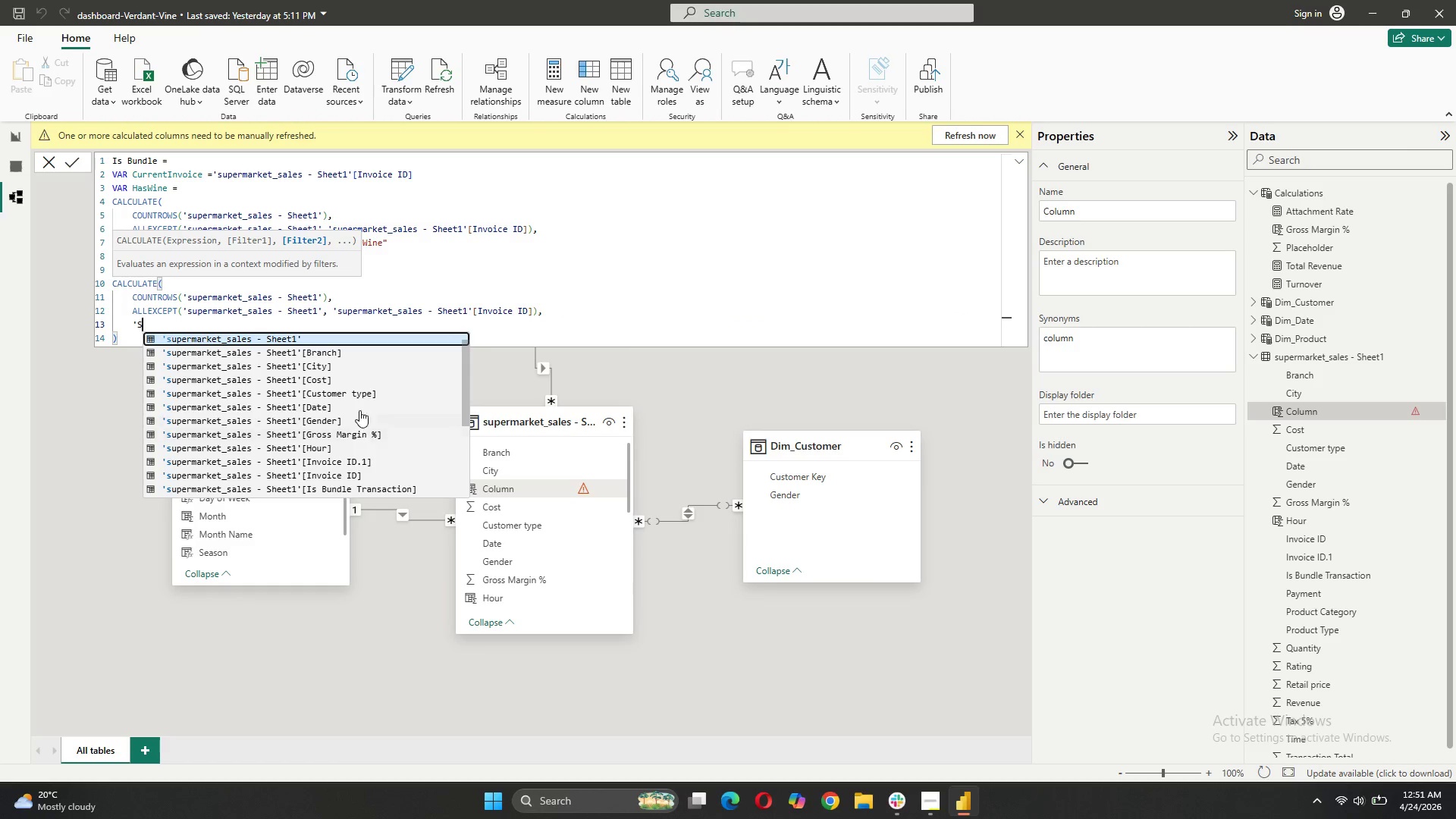 
scroll: coordinate [378, 426], scroll_direction: down, amount: 3.0
 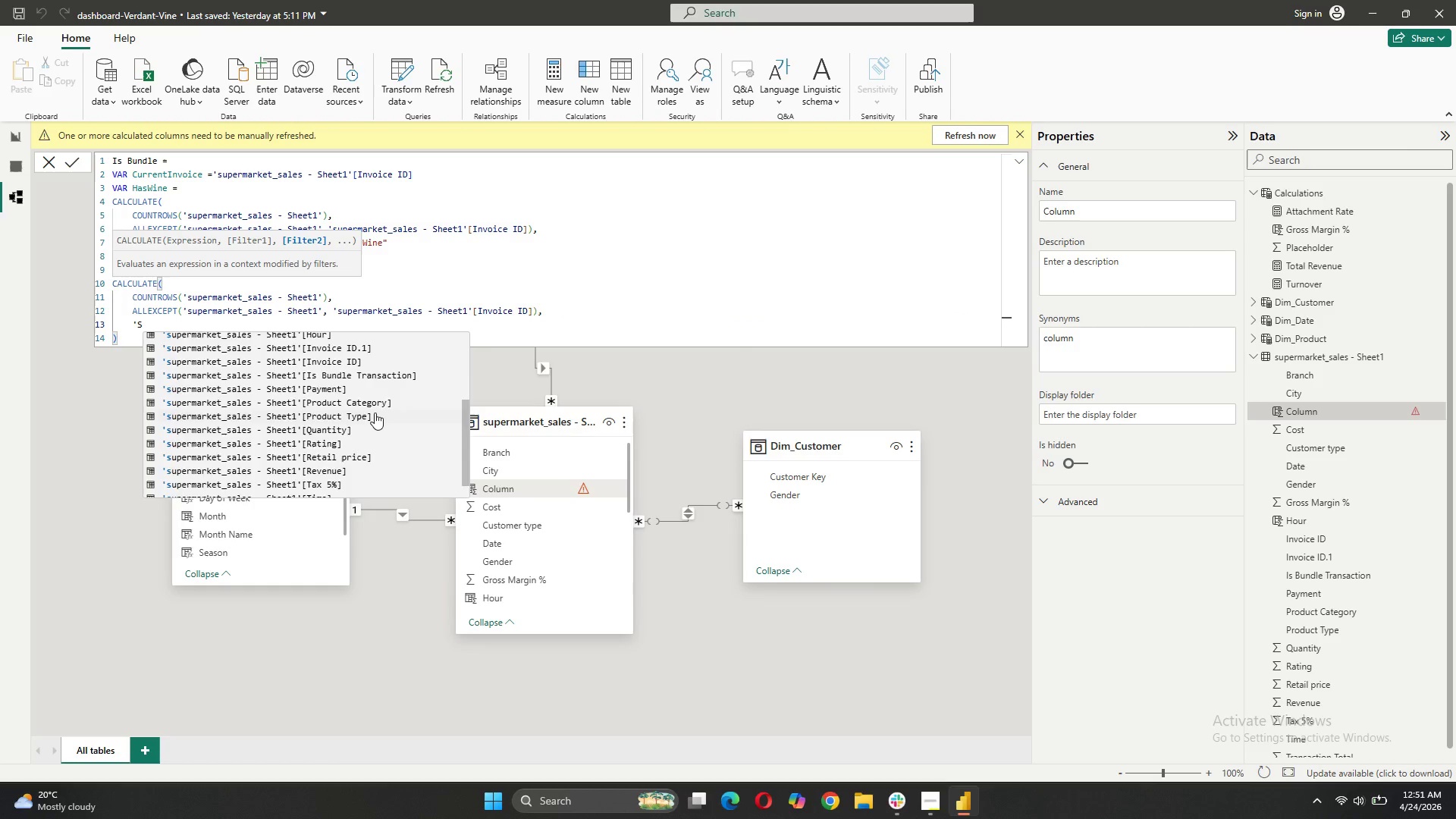 
left_click([375, 413])
 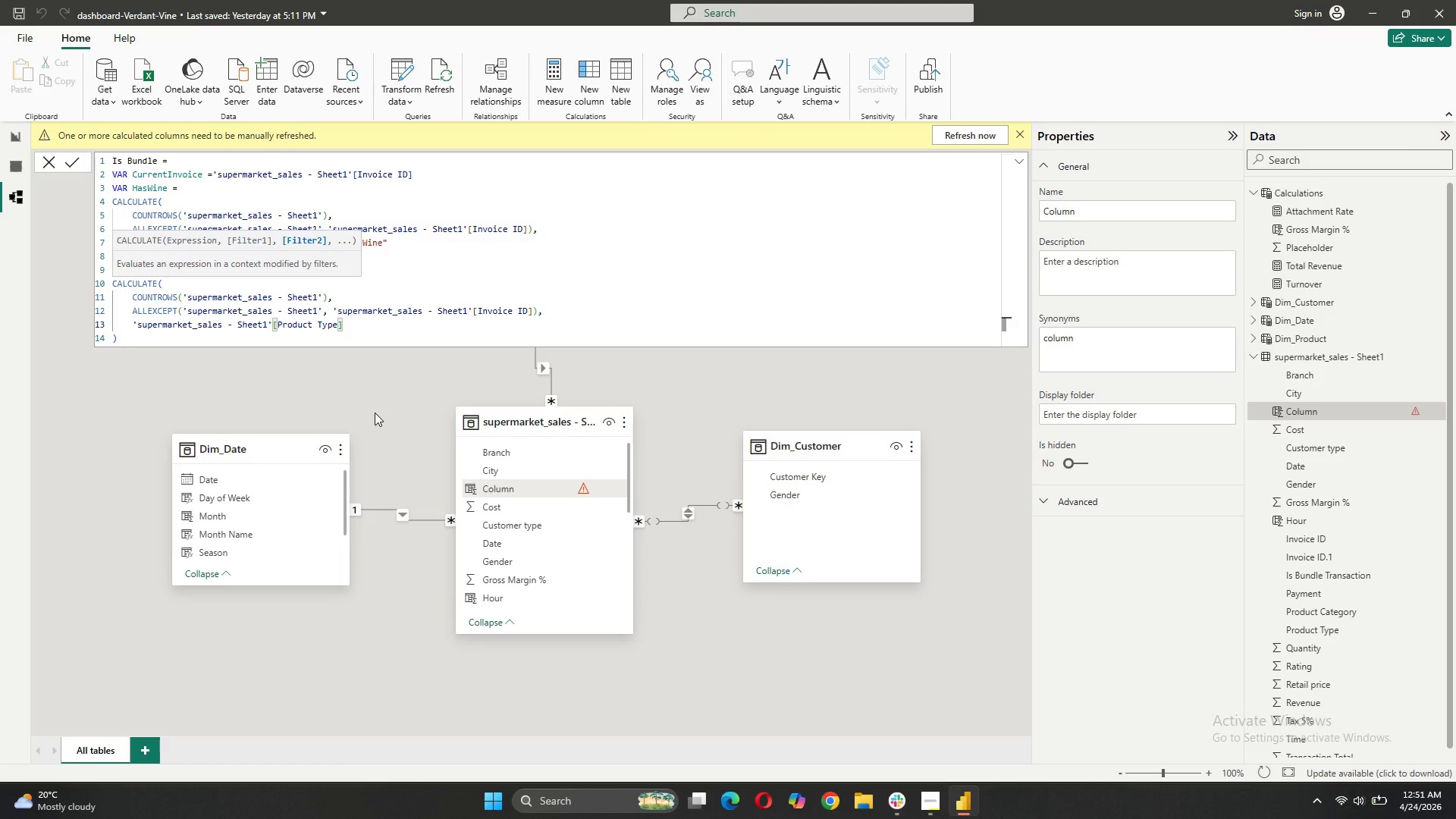 
type( = "fLORAL)
key(Backspace)
key(Backspace)
key(Backspace)
key(Backspace)
key(Backspace)
key(Backspace)
type(Floral")
 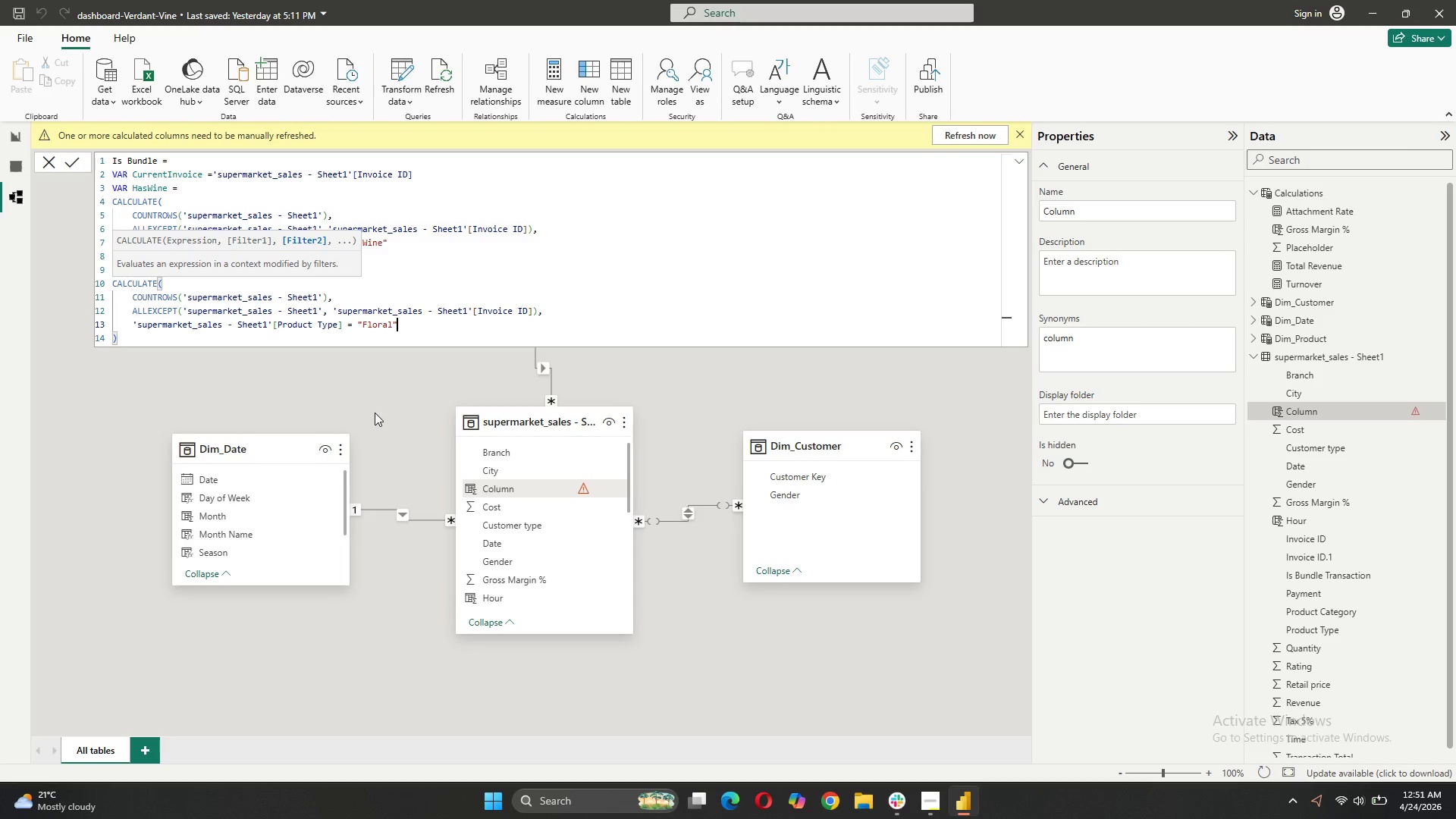 
left_click([147, 337])
 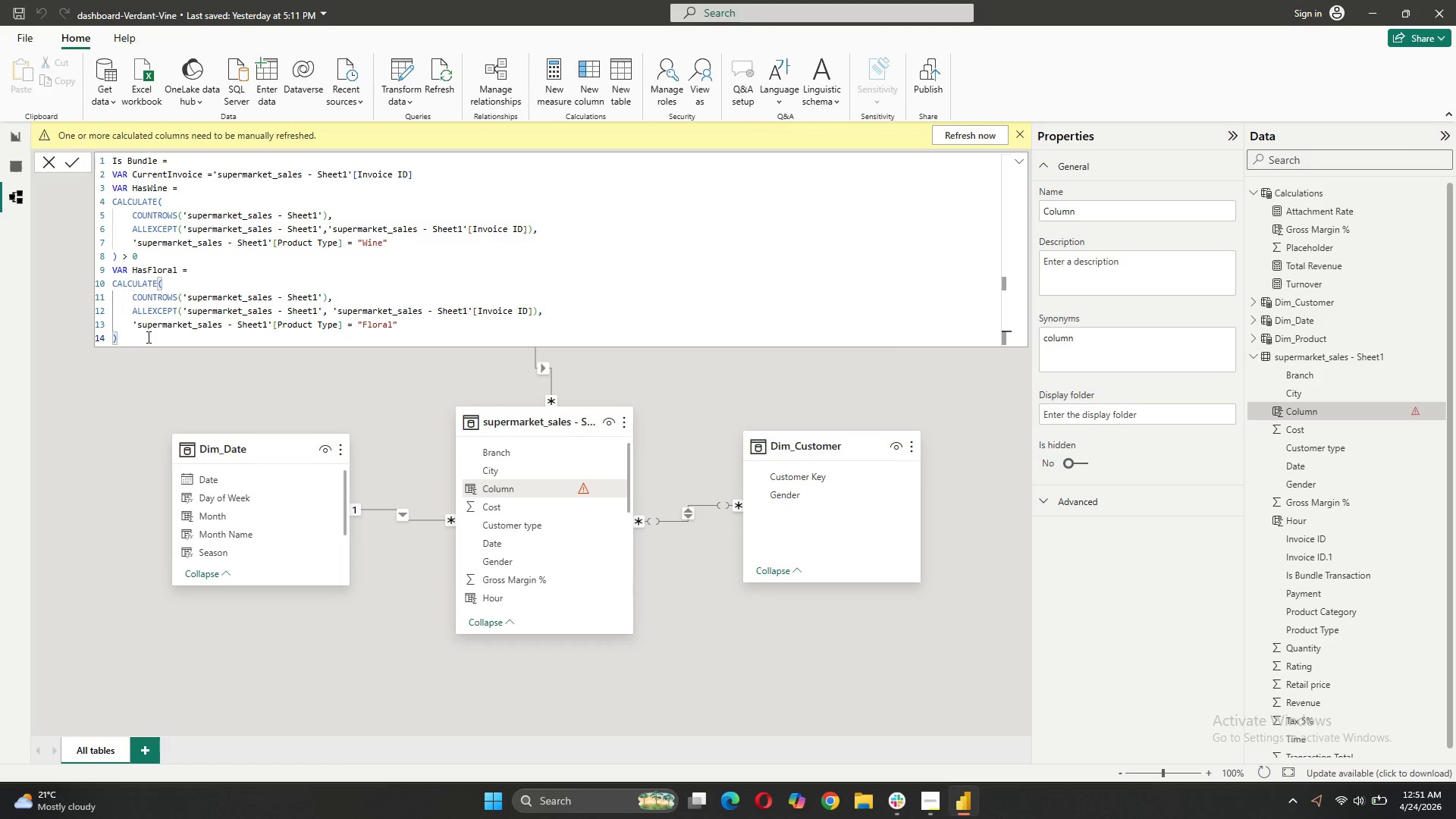 
key(Space)
 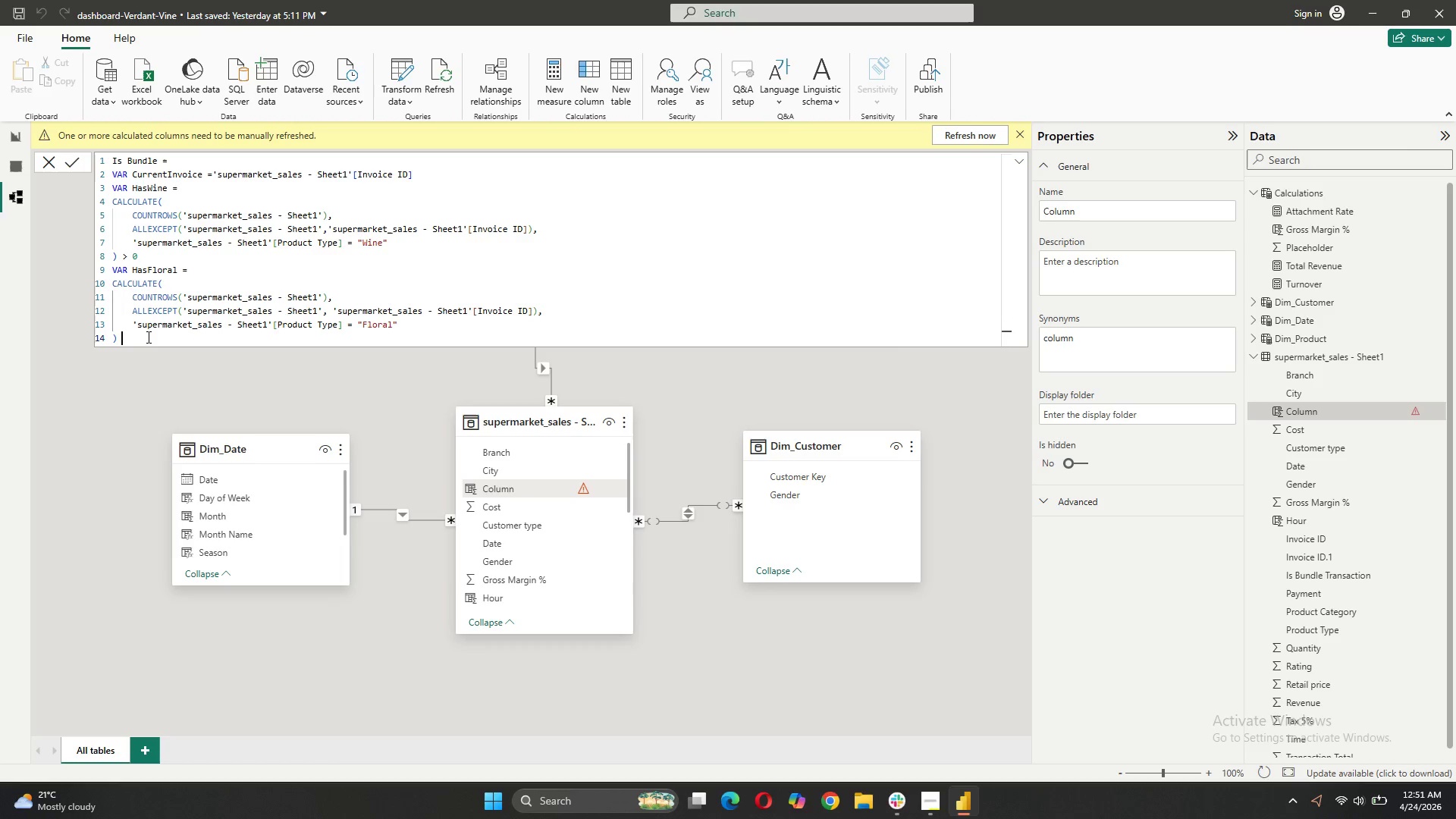 
key(Shift+Period)
 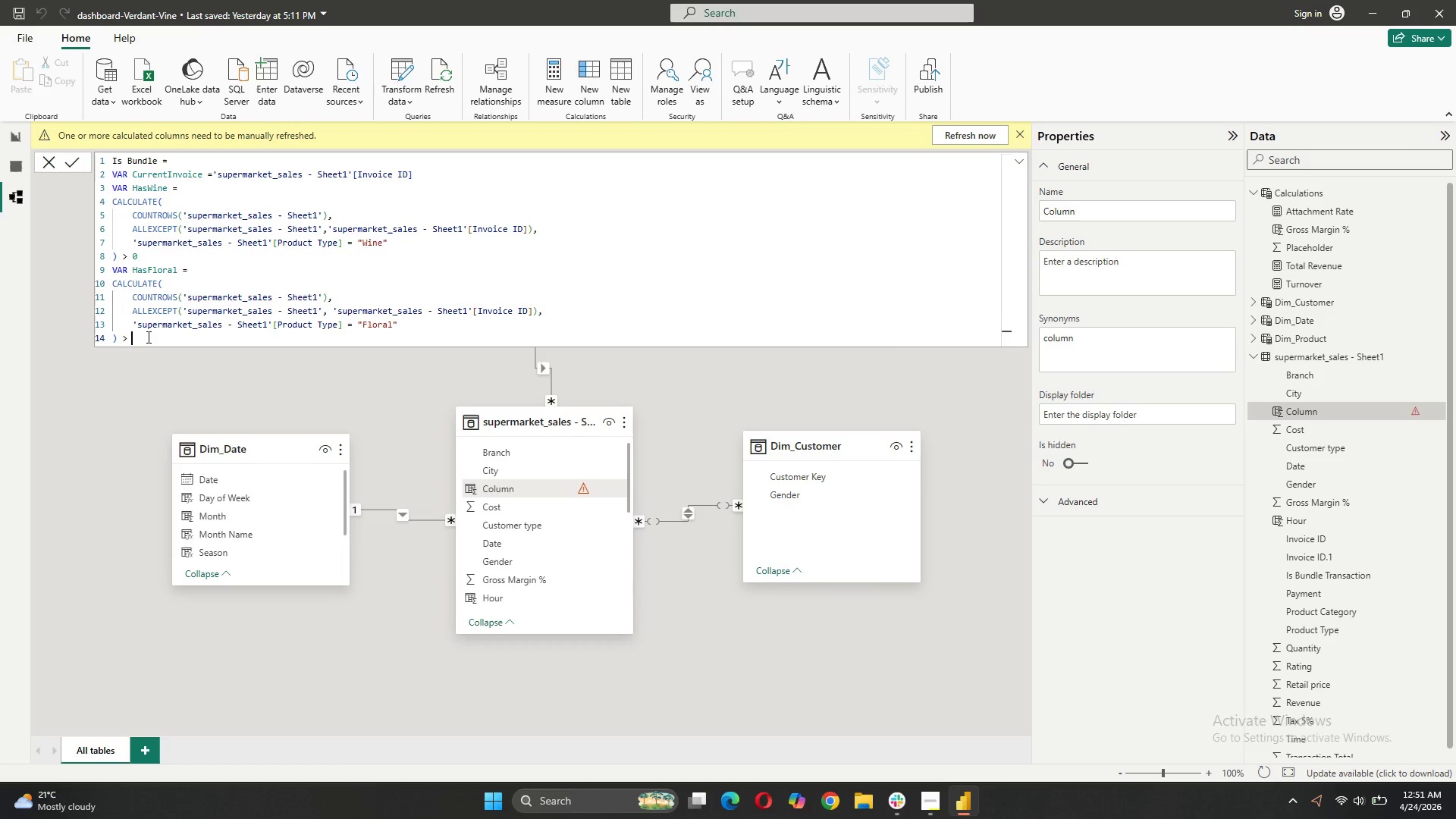 
key(Space)
 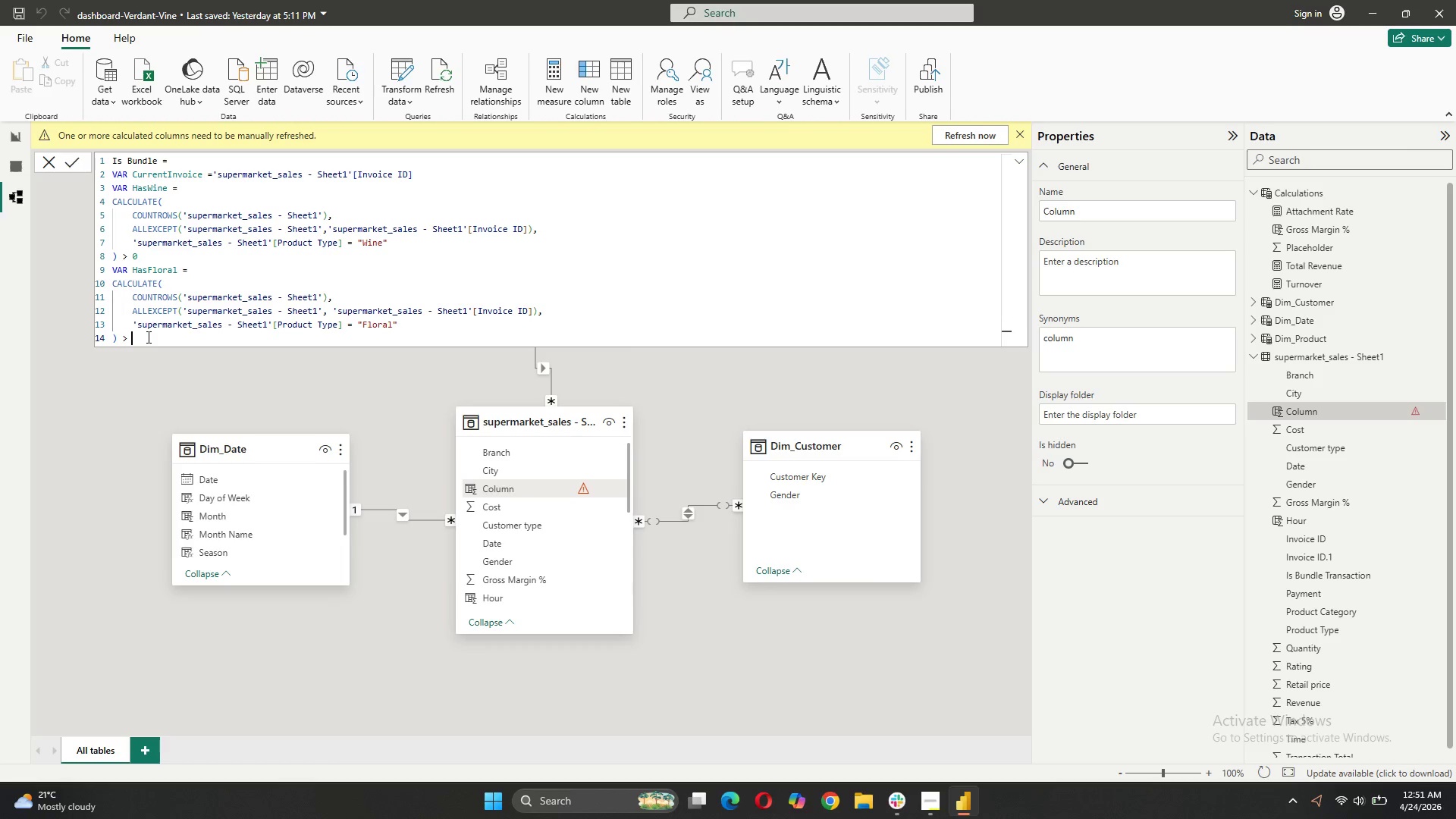 
key(0)
 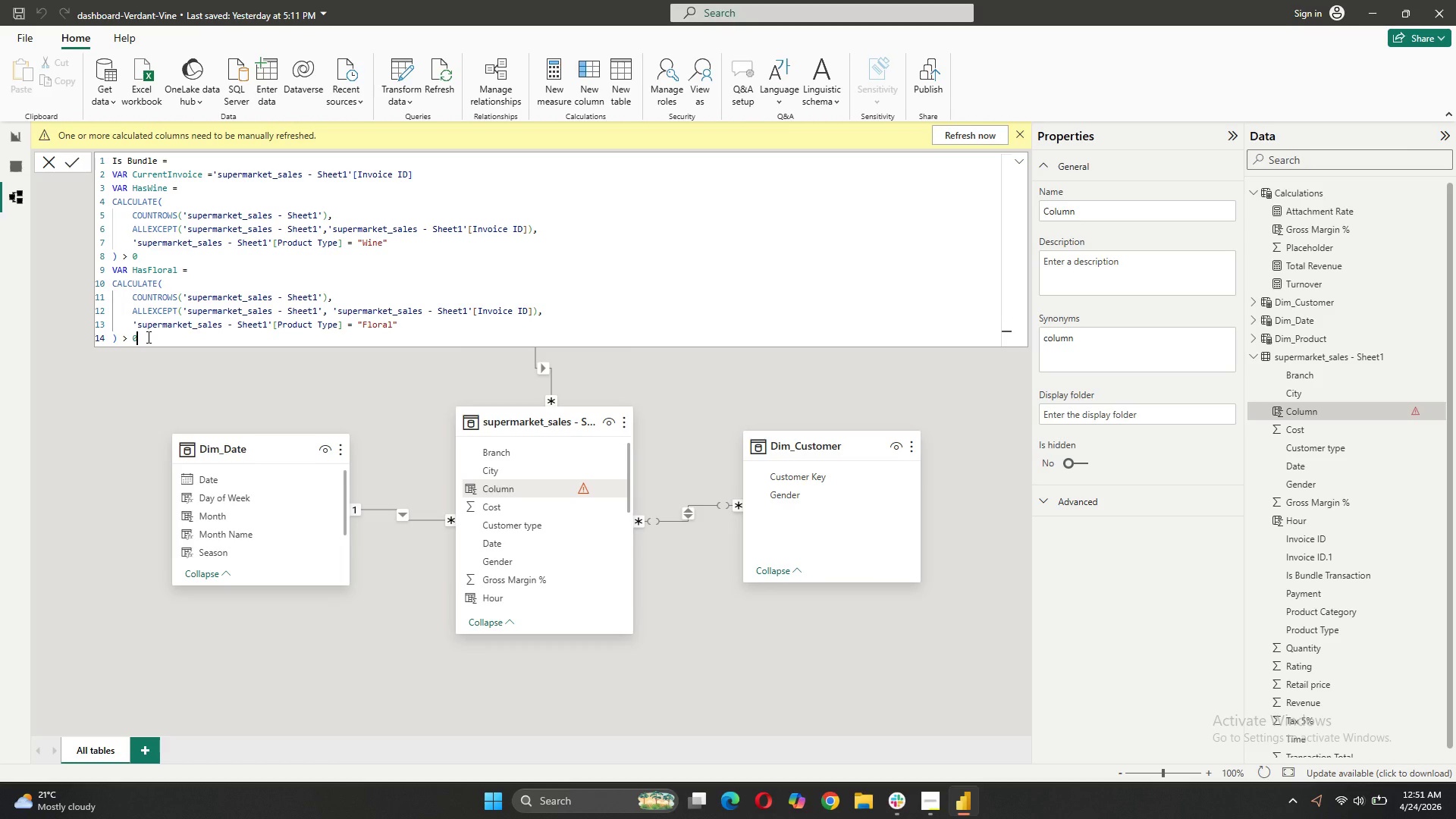 
key(Shift+Enter)
 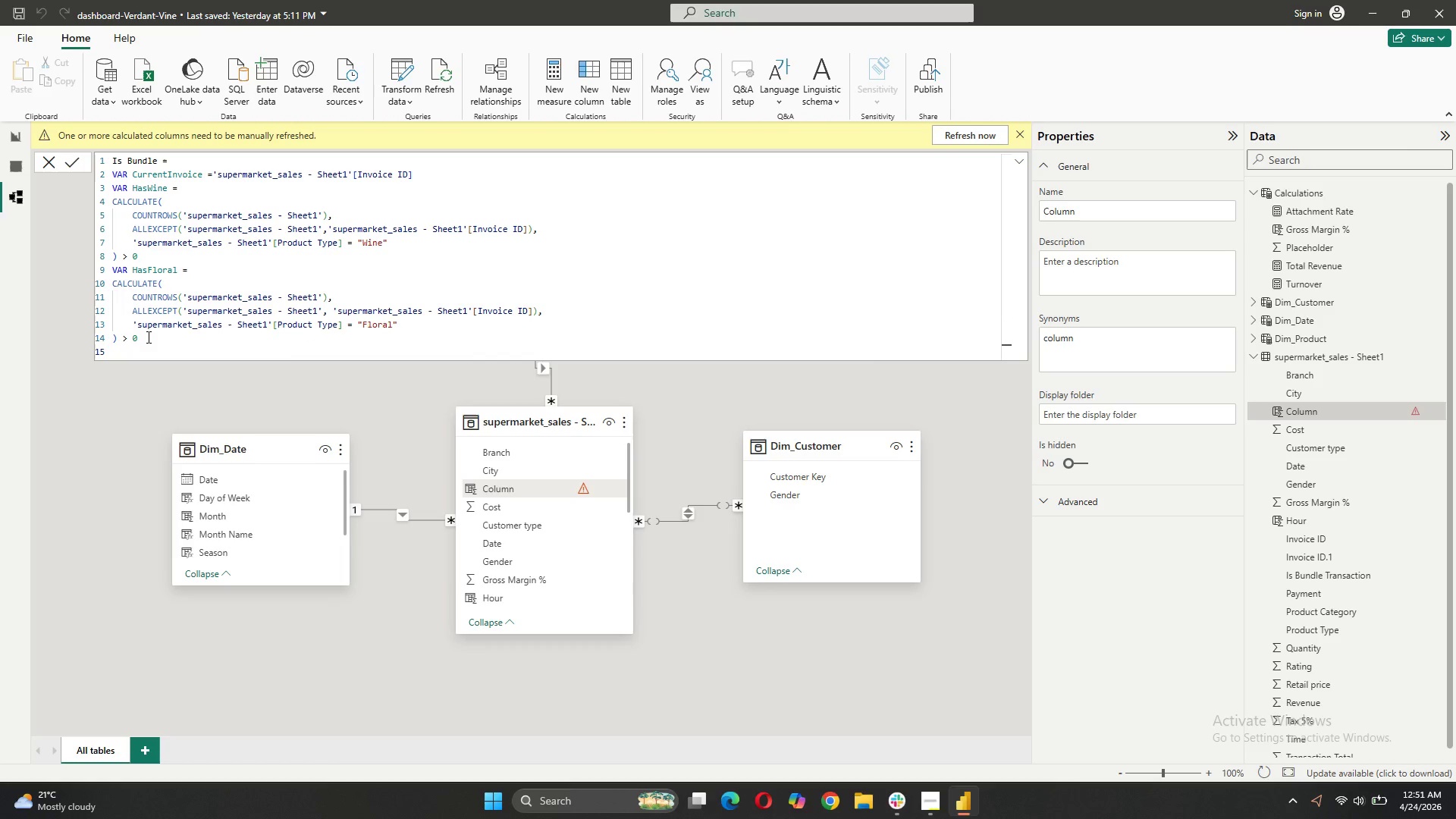 
type(RETURN)
 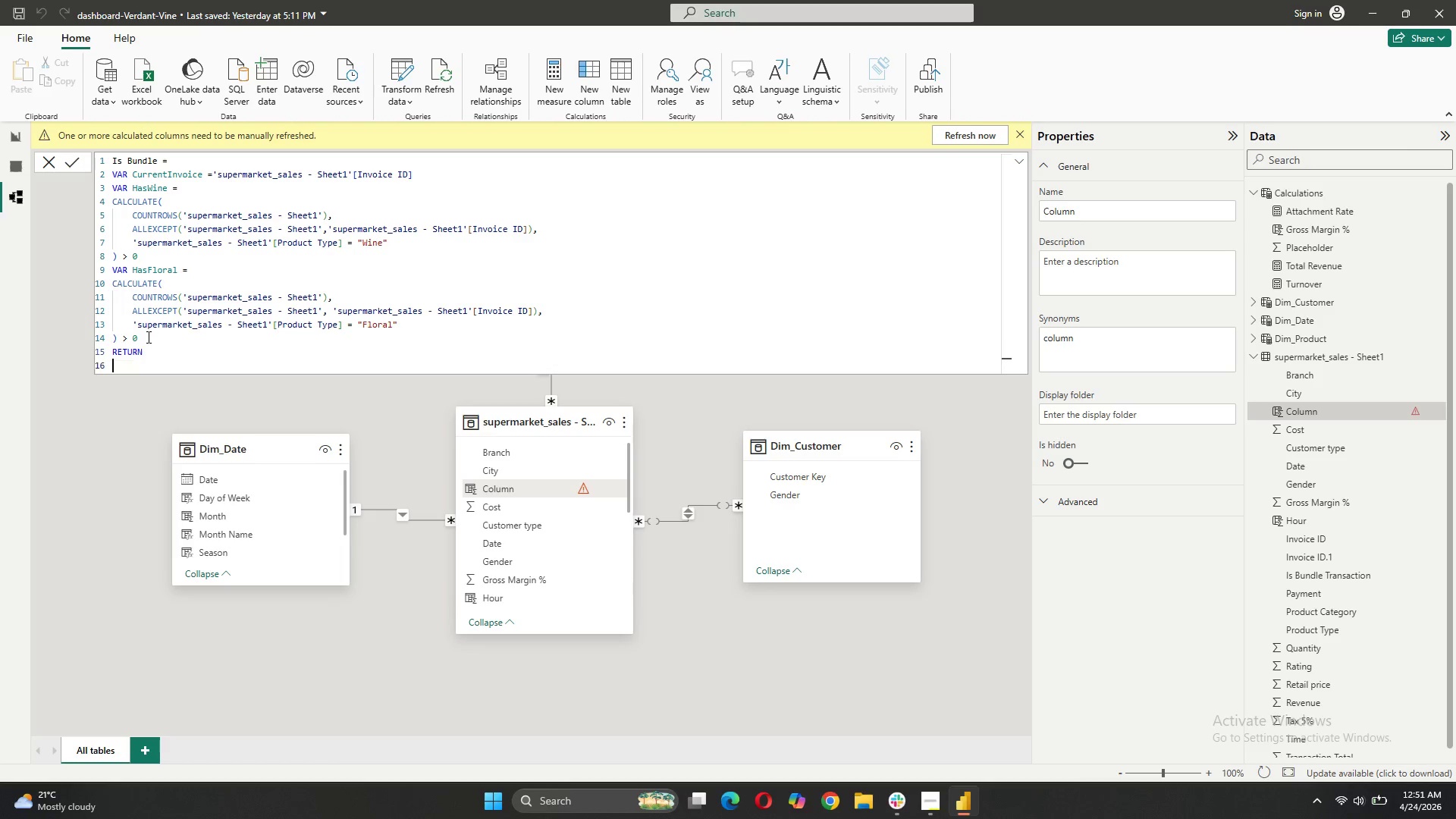 
key(Shift+Enter)
 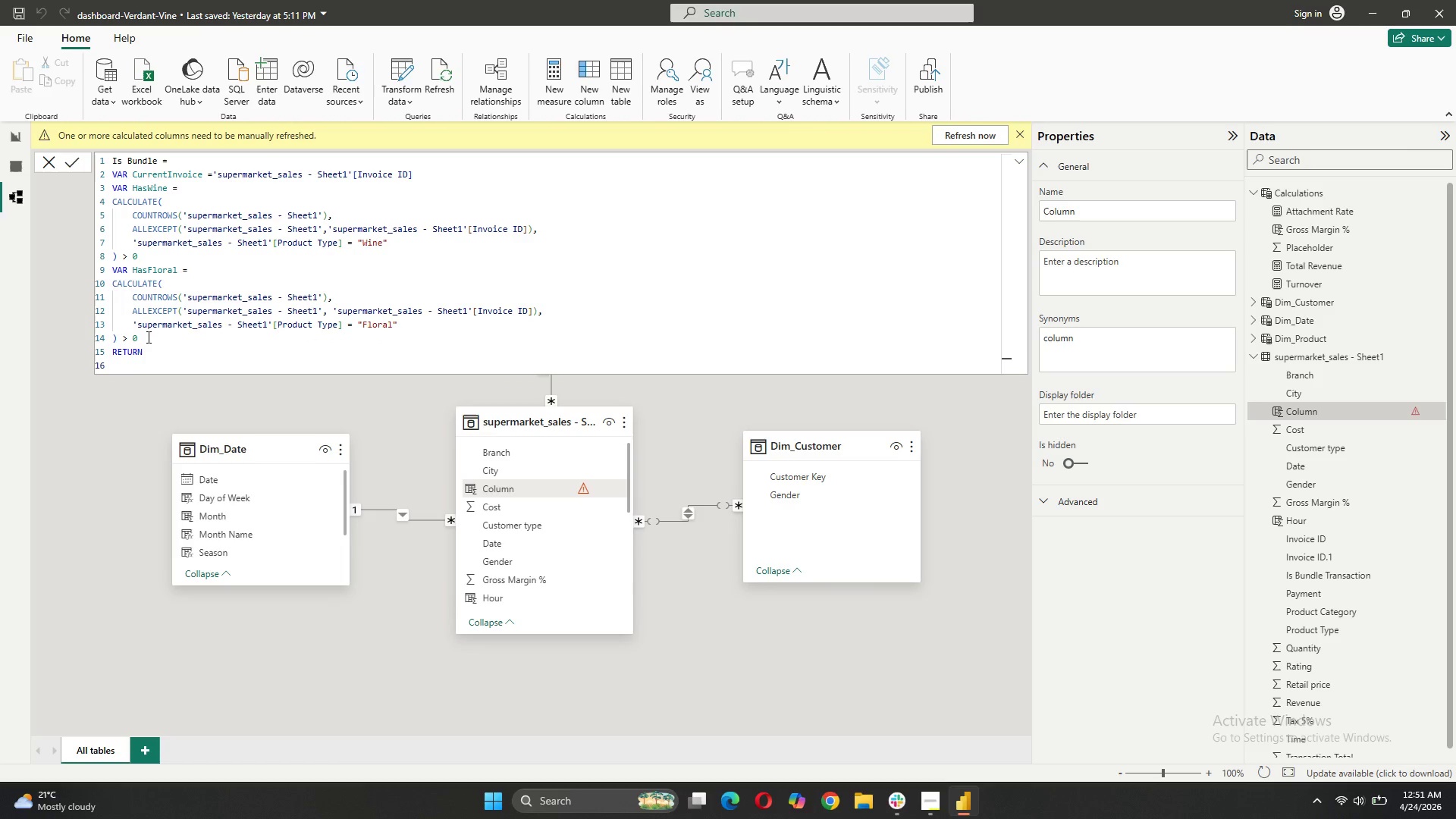 
key(Tab)
type(Has)
 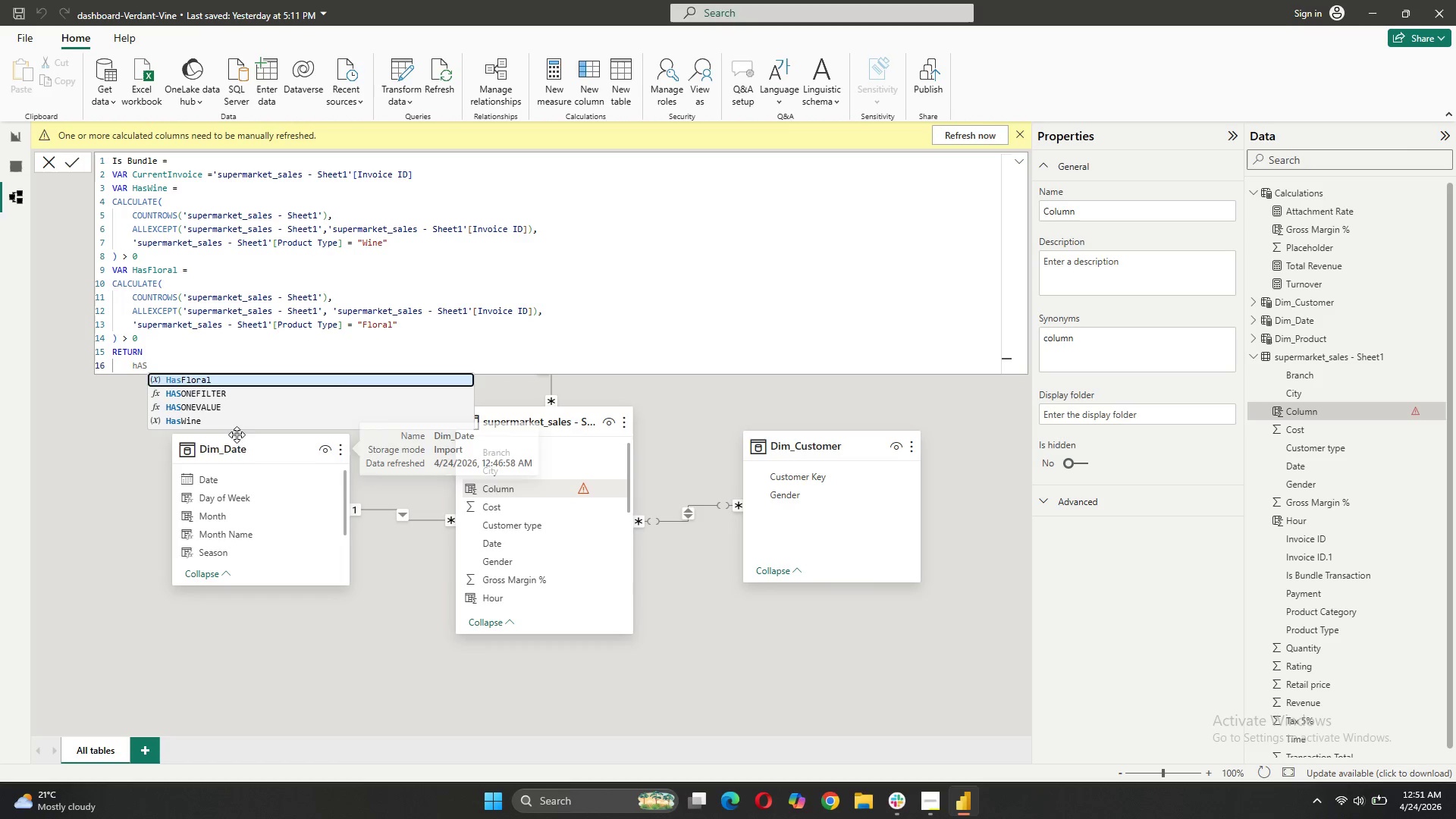 
left_click([249, 421])
 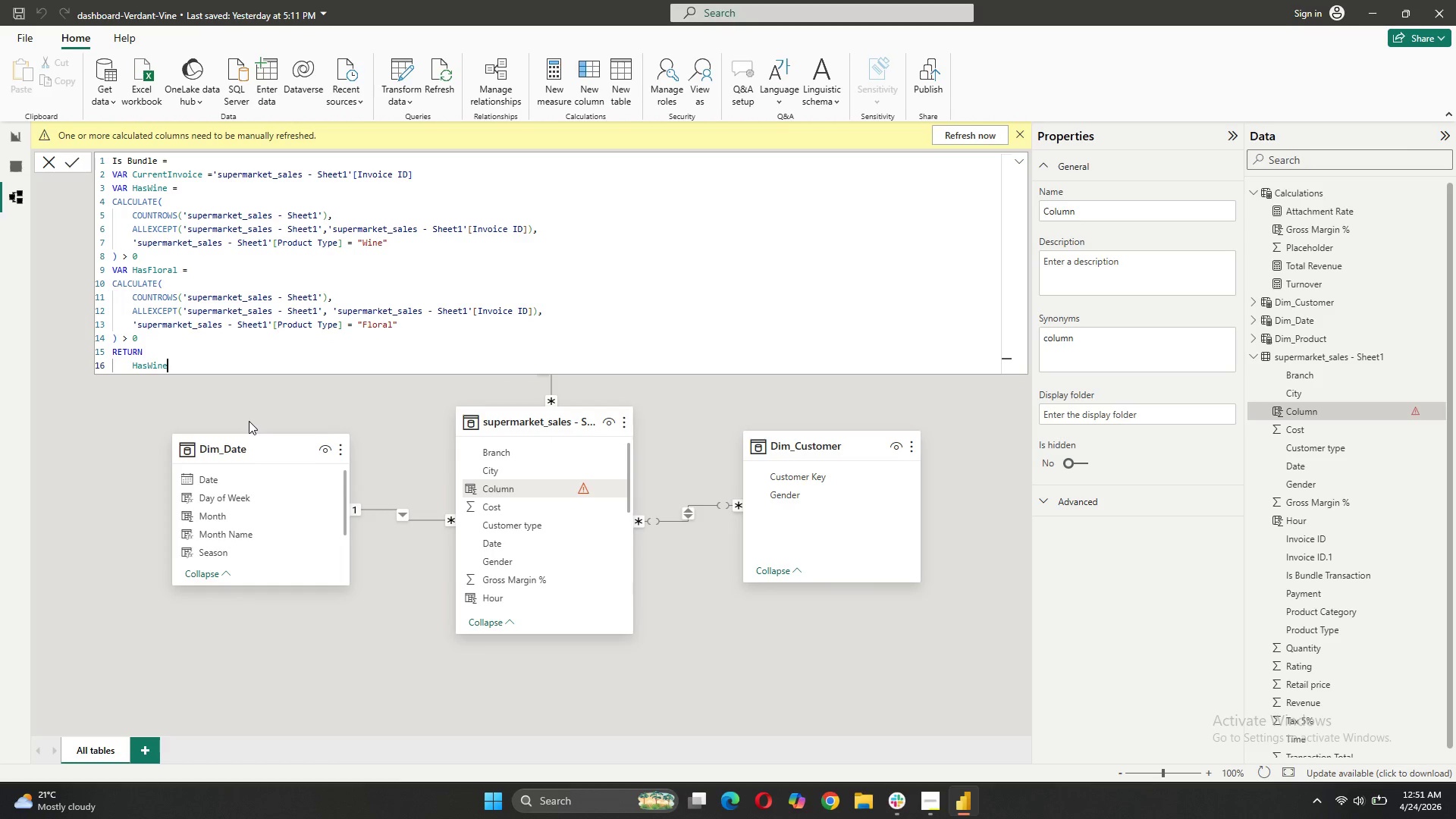 
type( && Ha)
 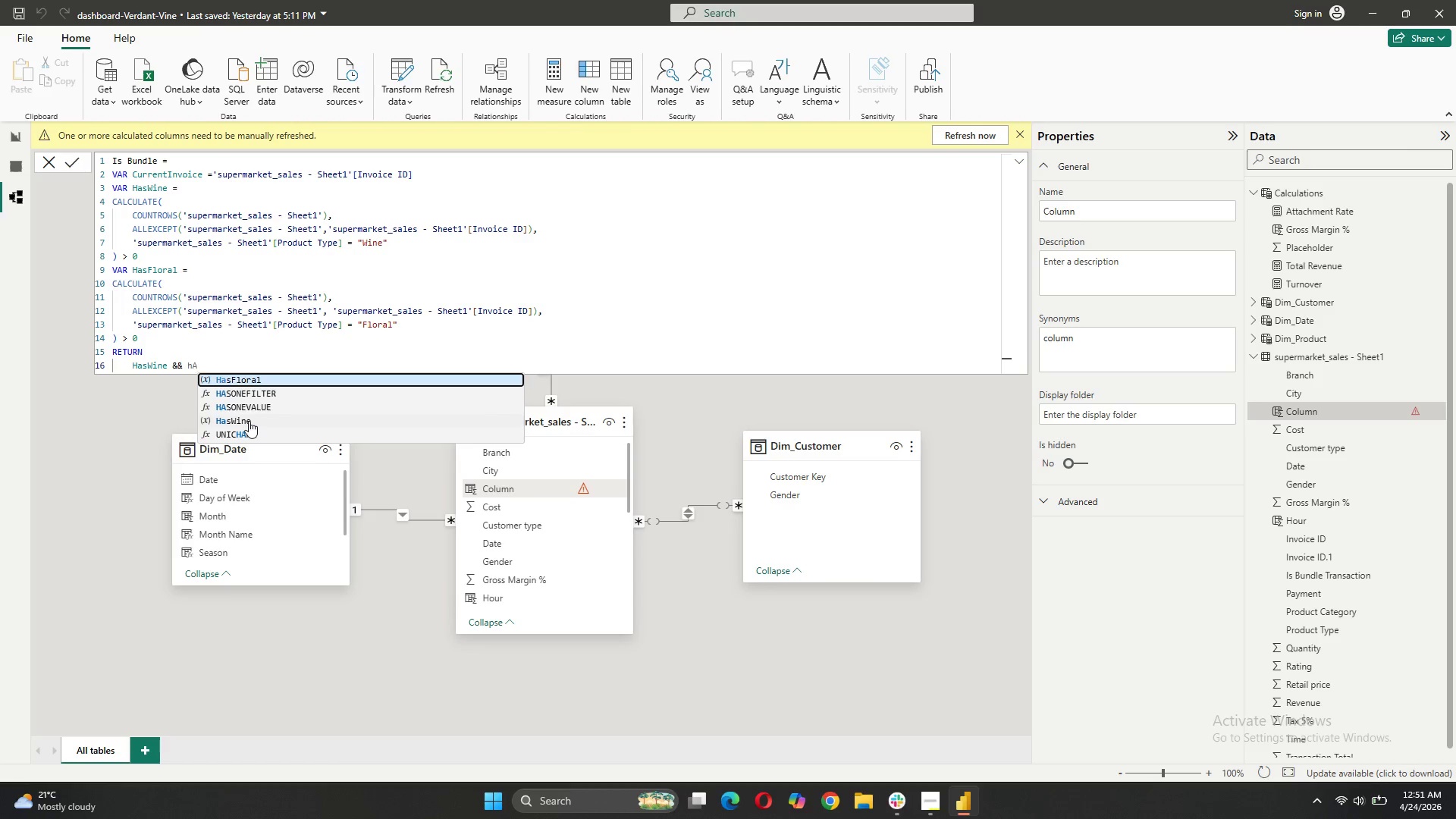 
left_click([259, 378])
 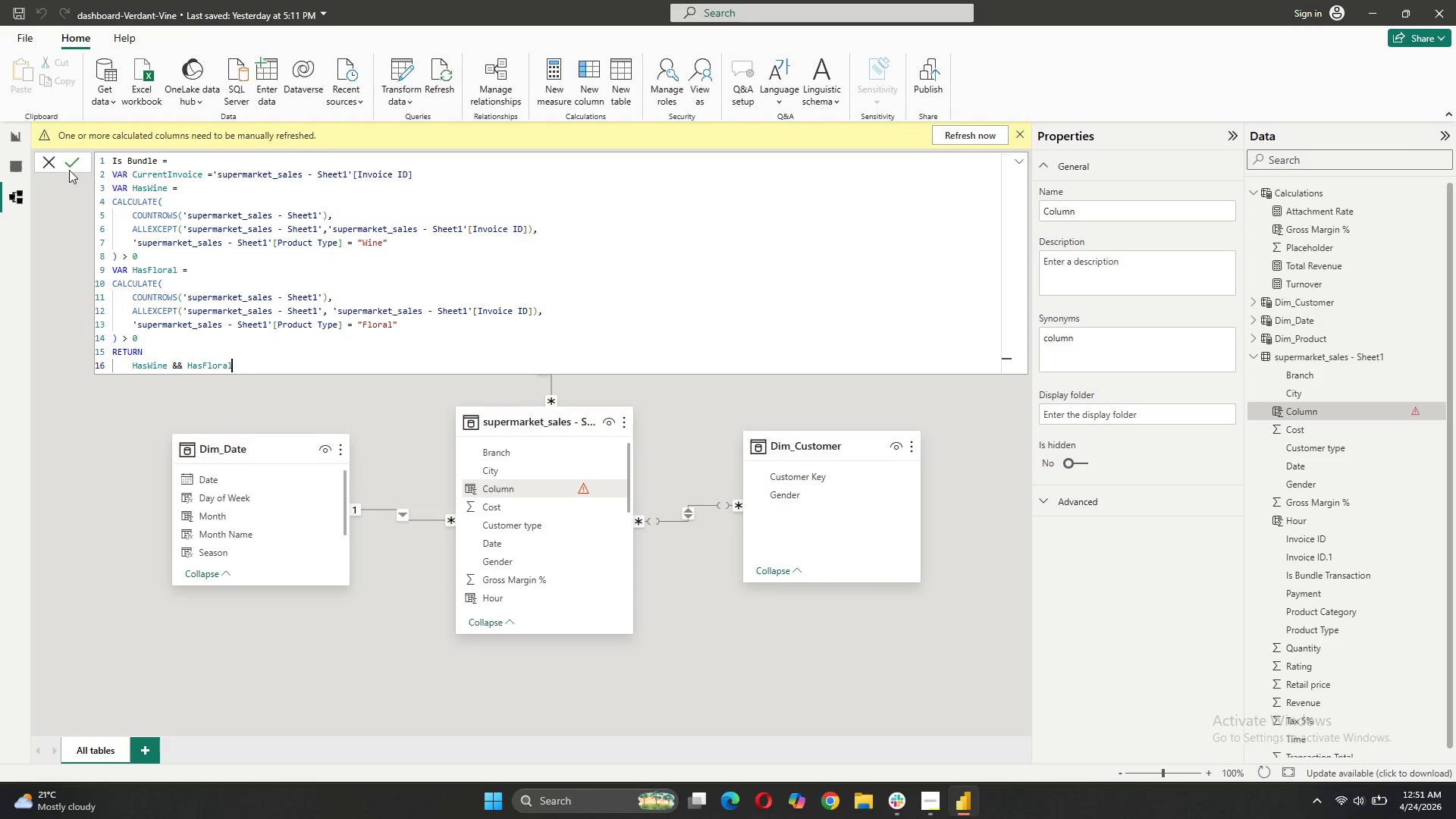 
left_click([79, 162])
 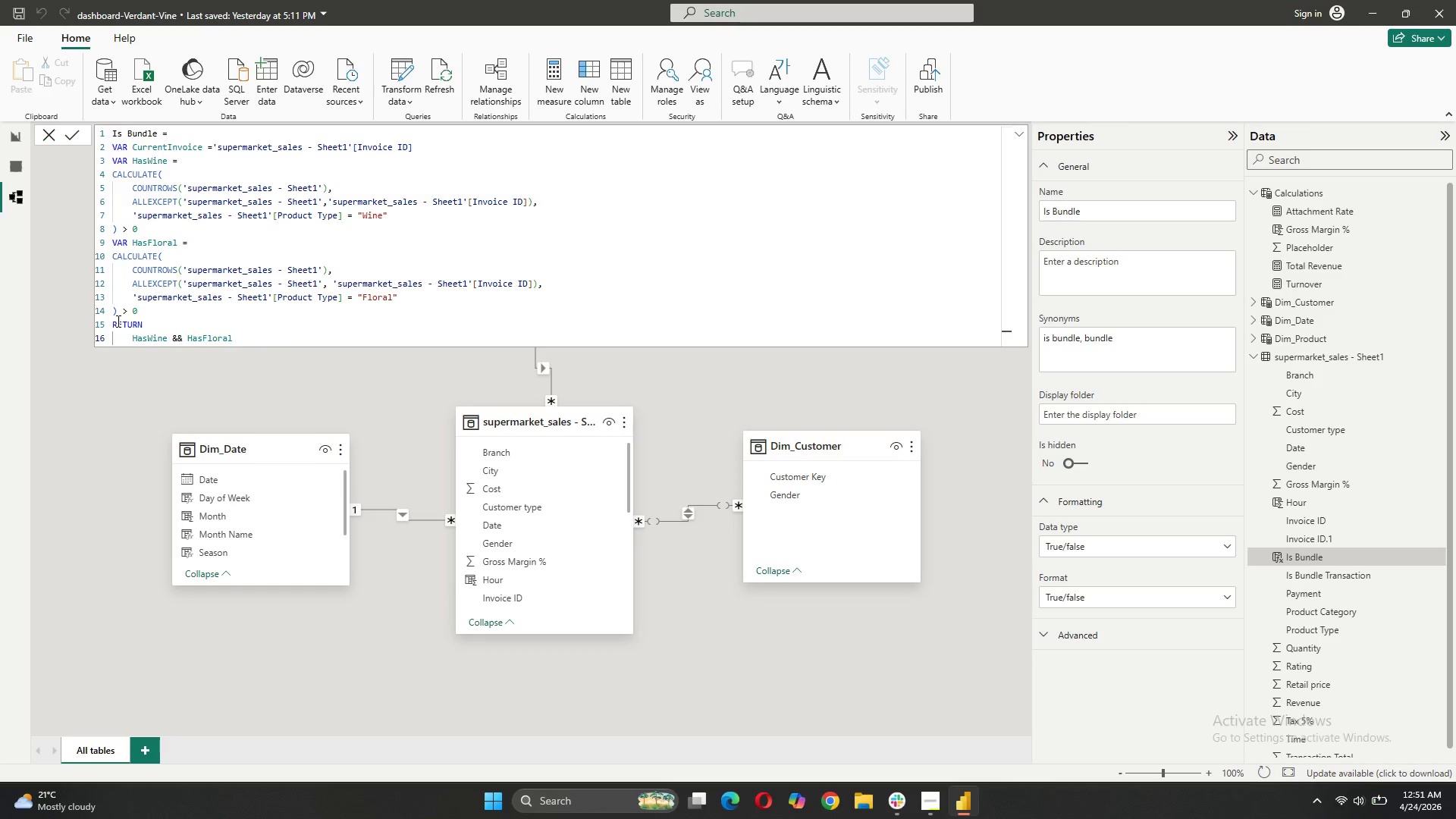 
left_click([16, 168])
 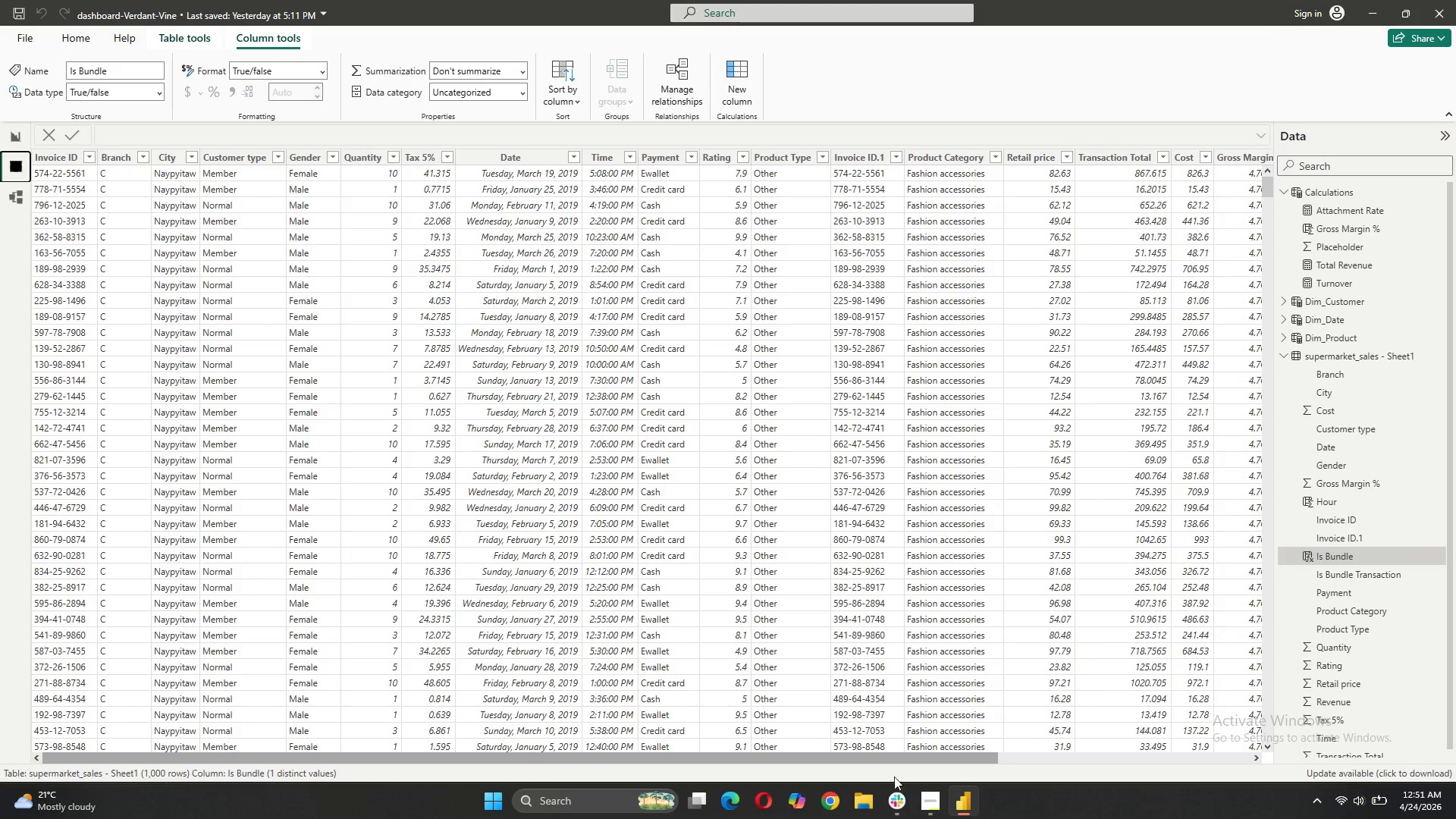 
left_click_drag(start_coordinate=[899, 760], to_coordinate=[1168, 746])
 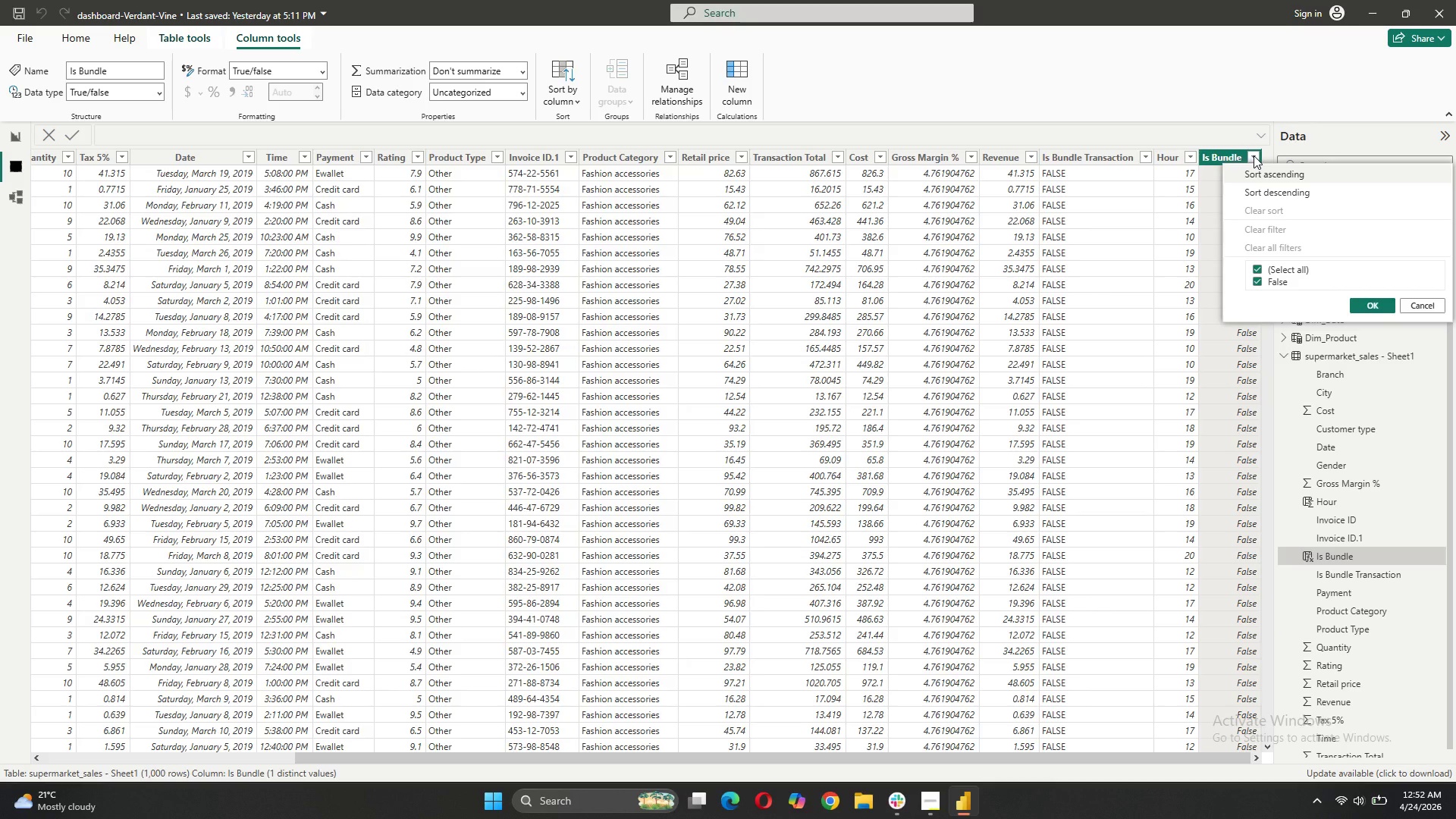 
wait(23.73)
 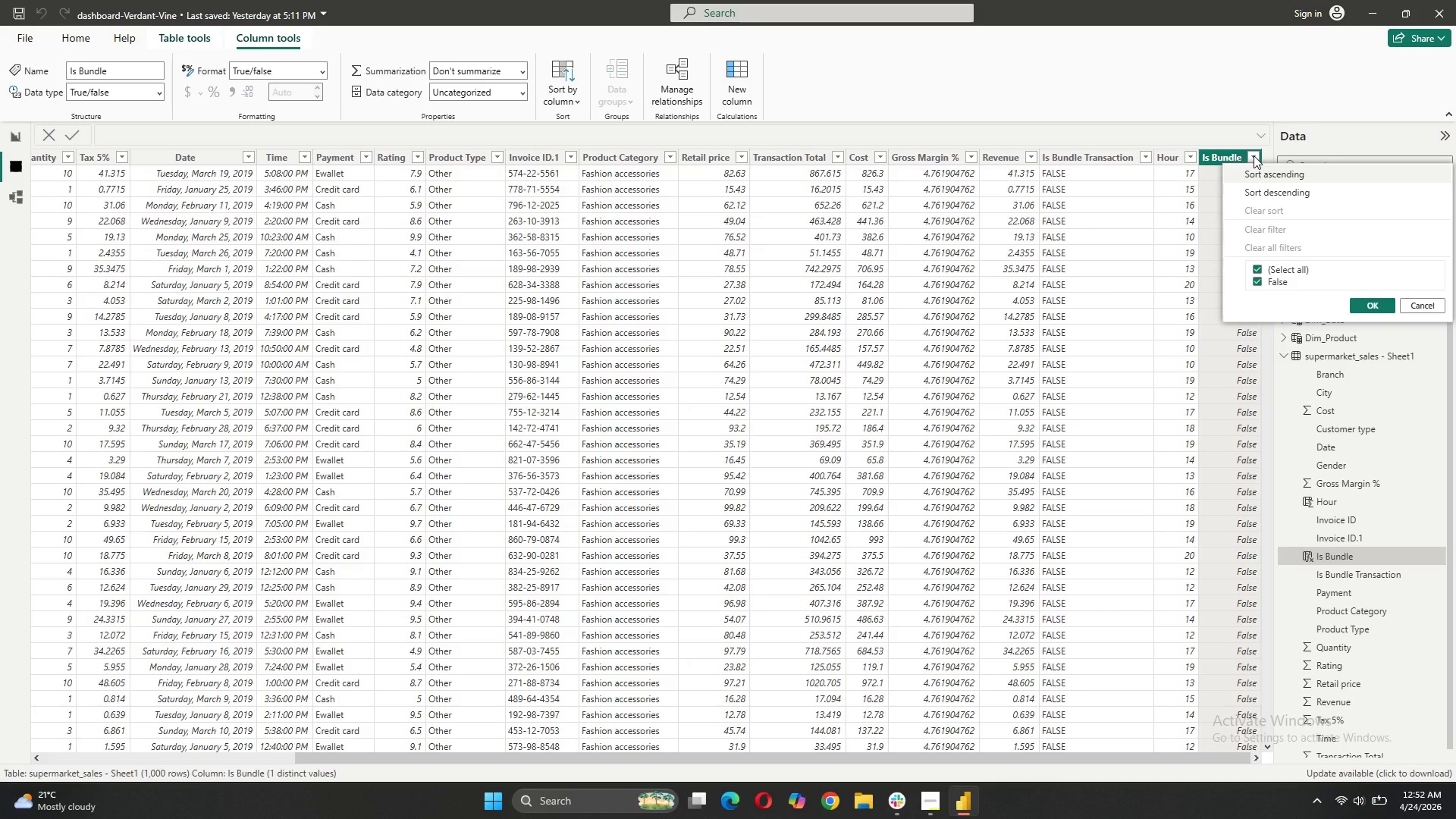 
right_click([1323, 359])
 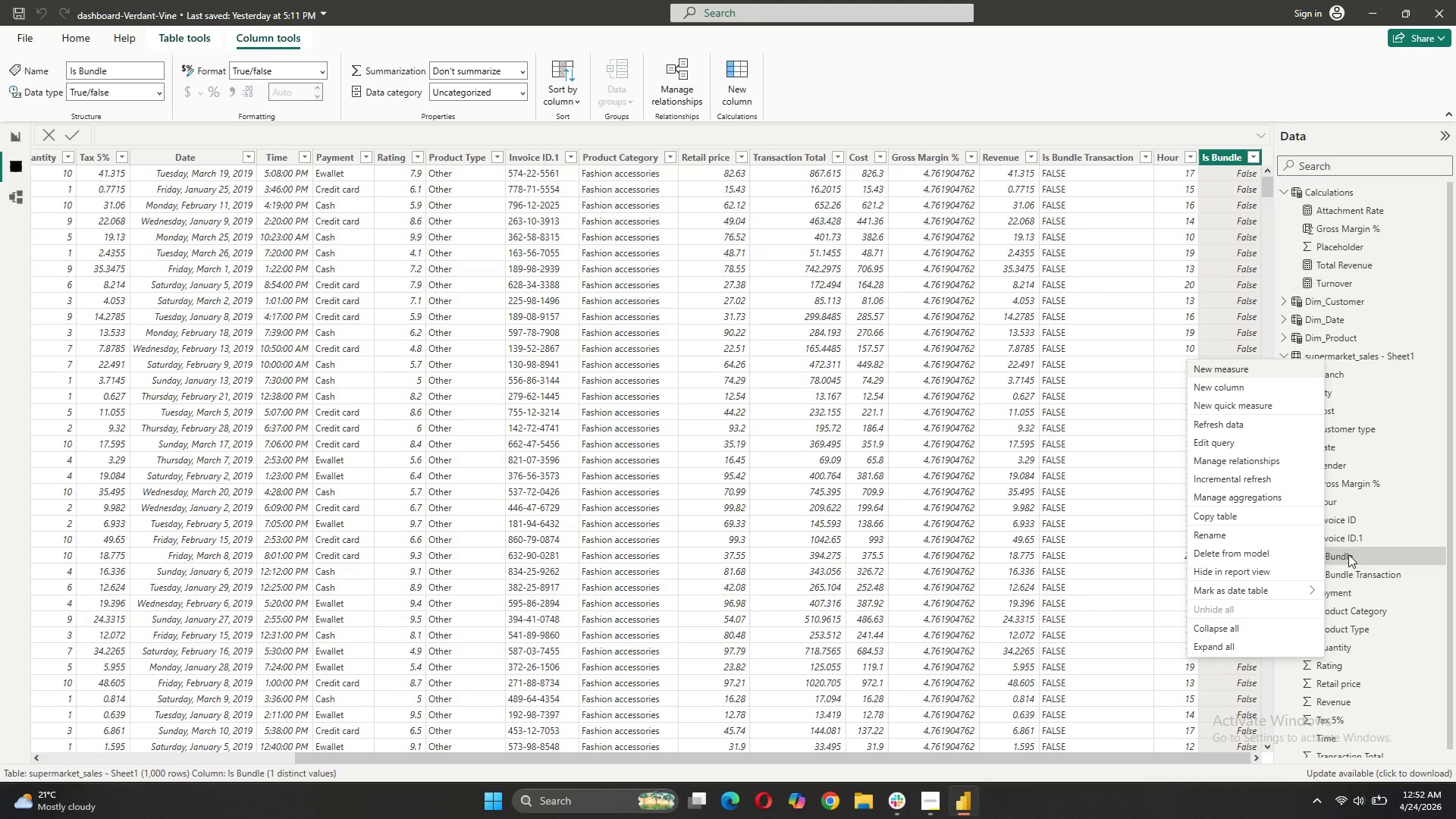 
wait(11.31)
 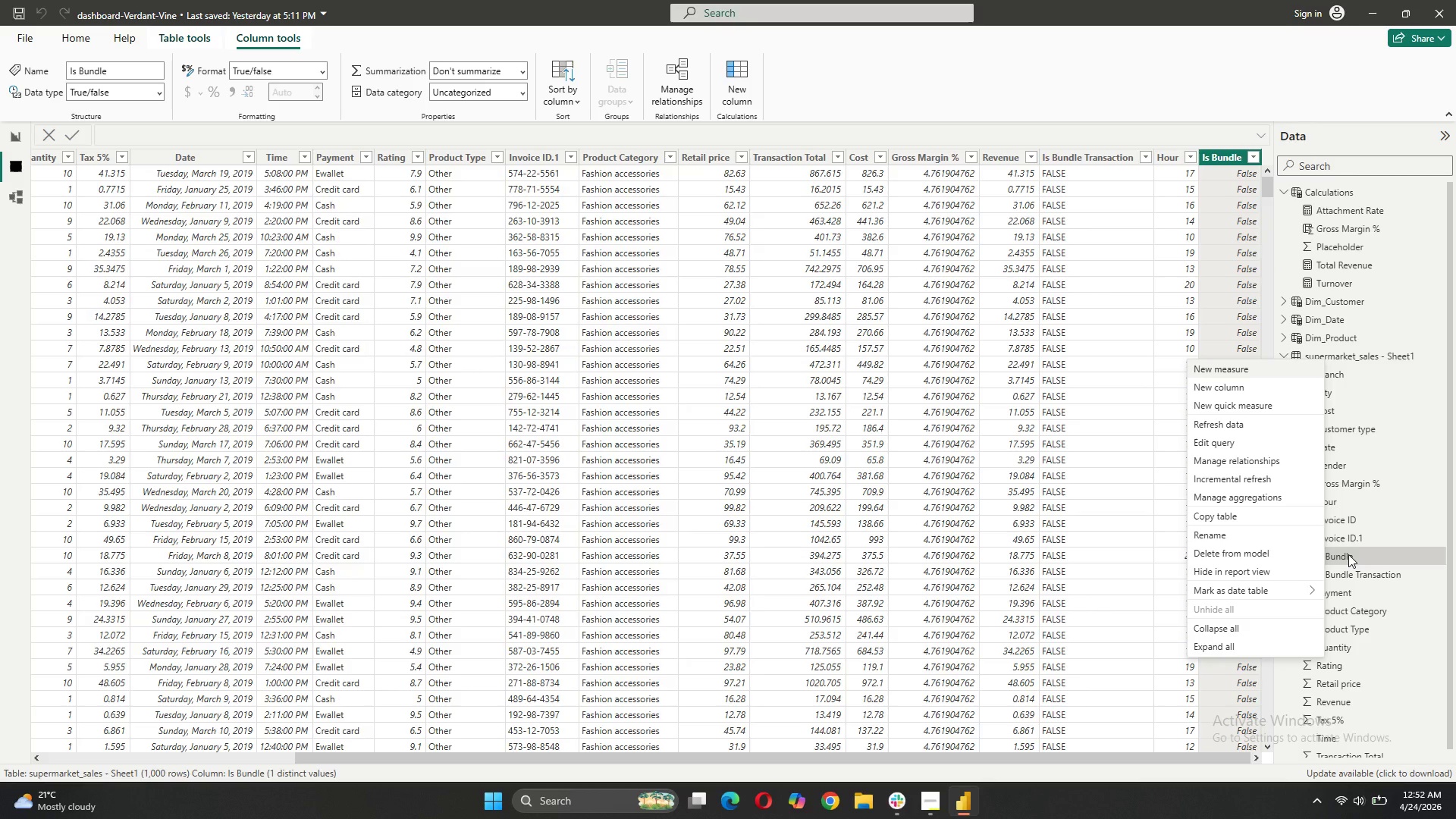 
left_click([1363, 311])
 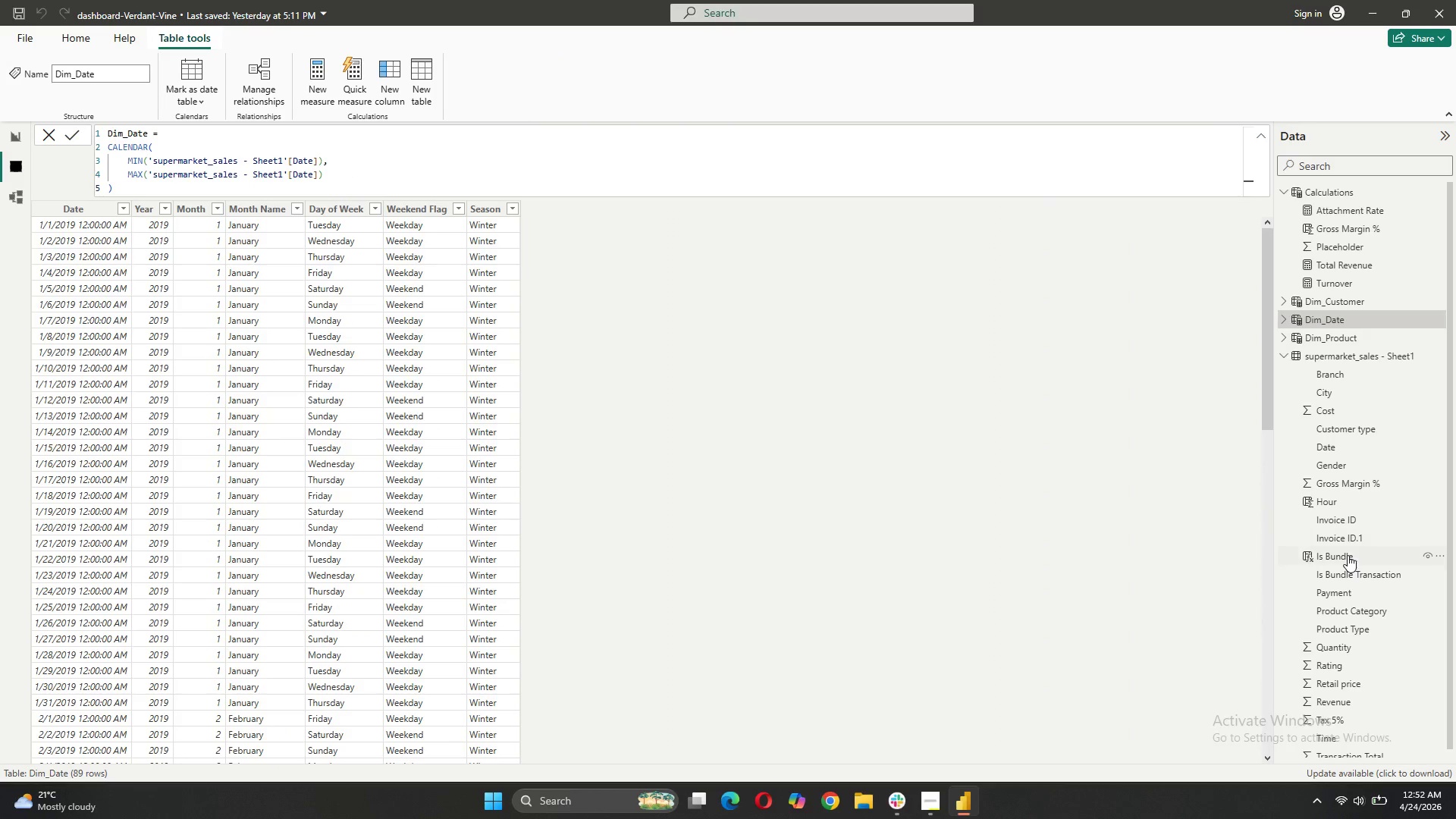 
left_click([1348, 555])
 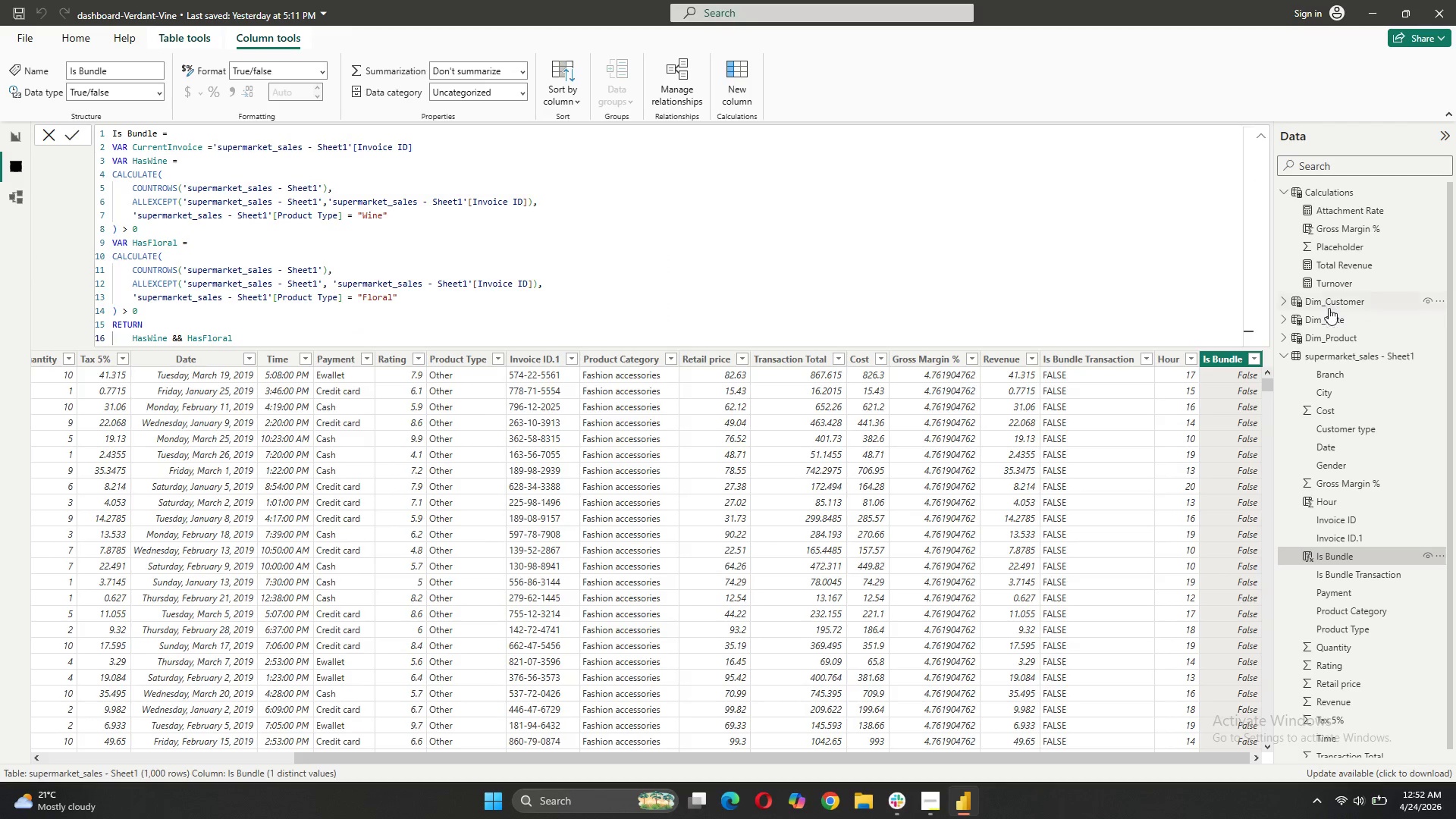 
right_click([1335, 355])
 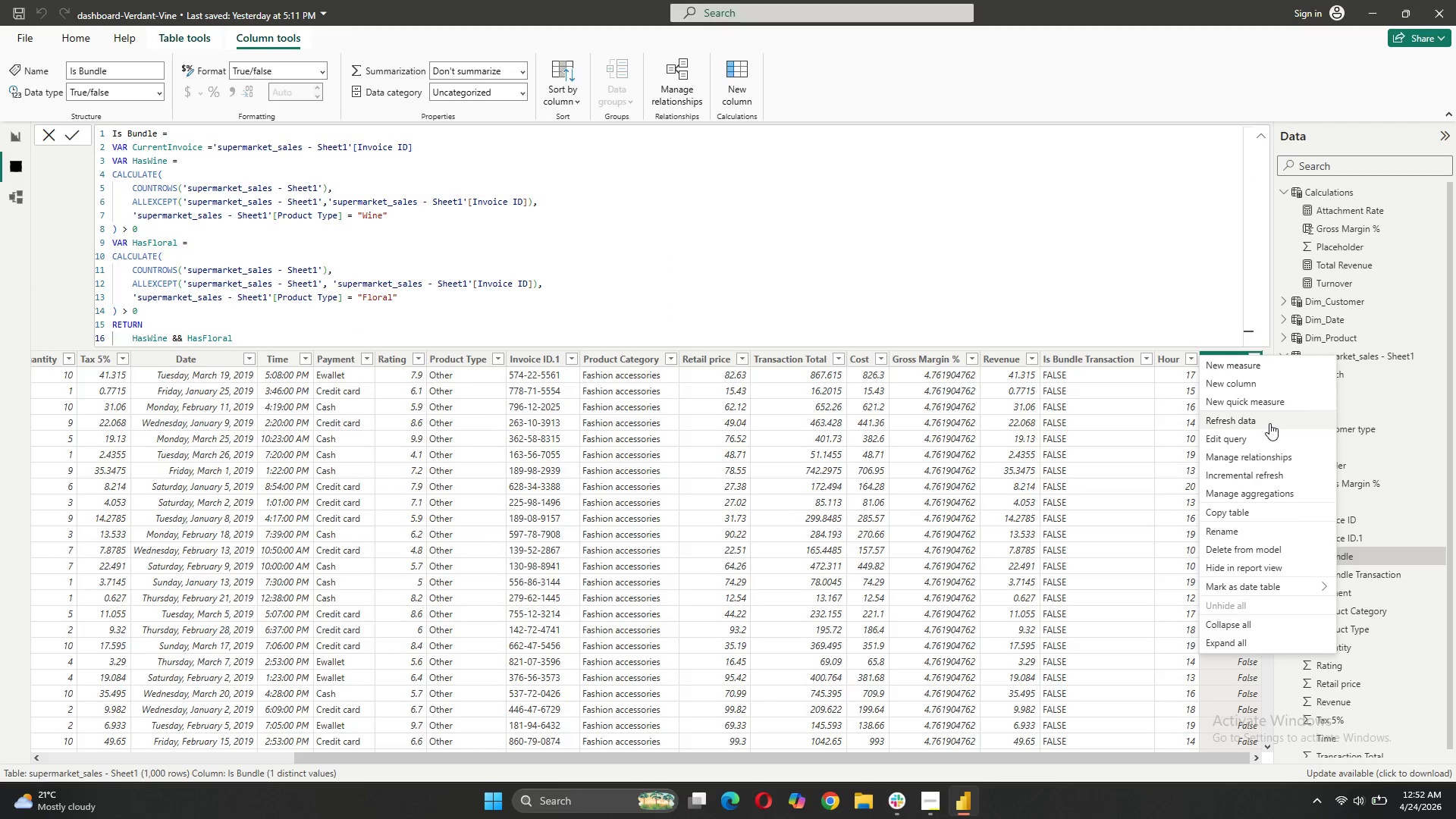 
wait(7.66)
 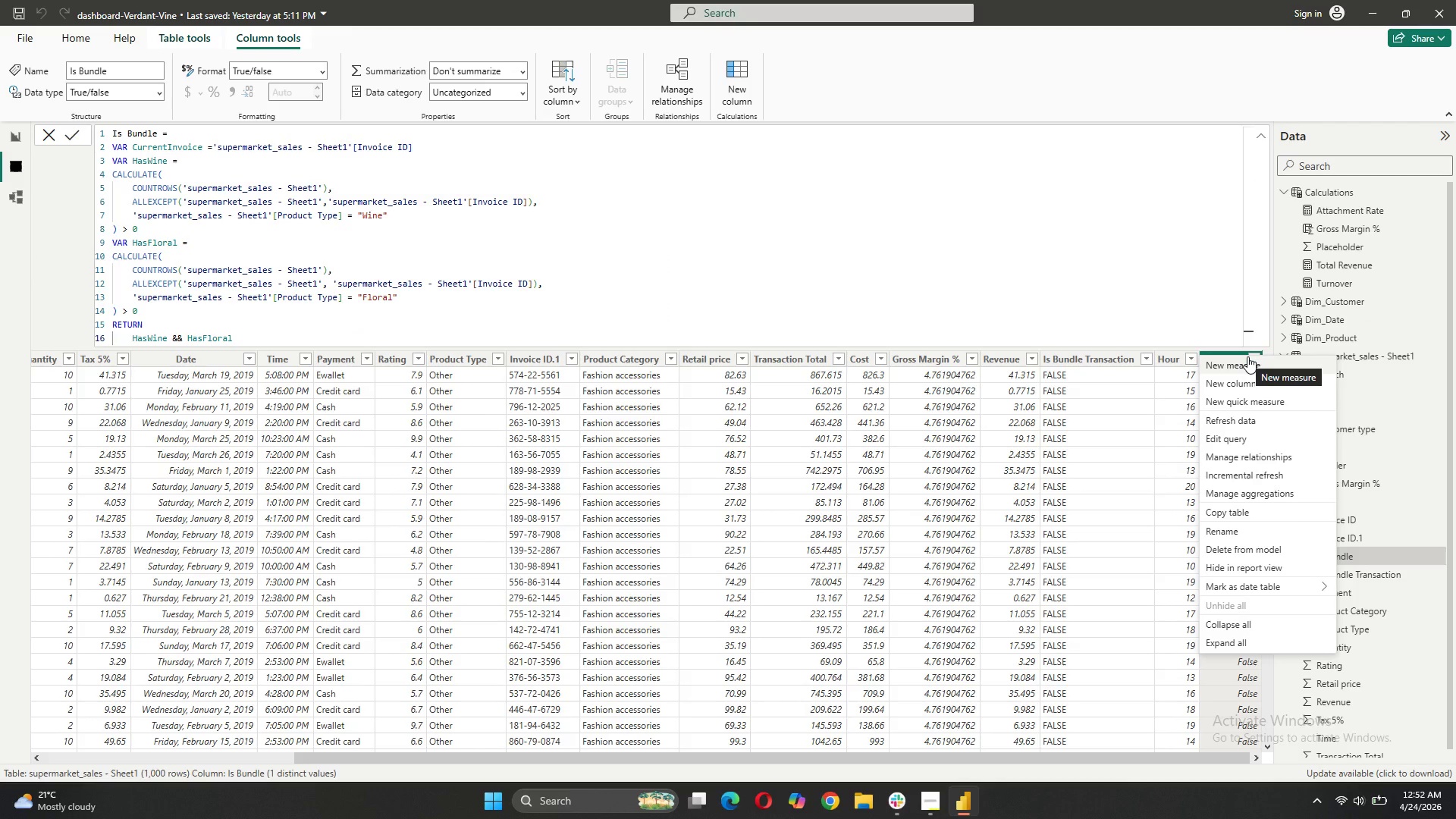 
left_click([1256, 440])
 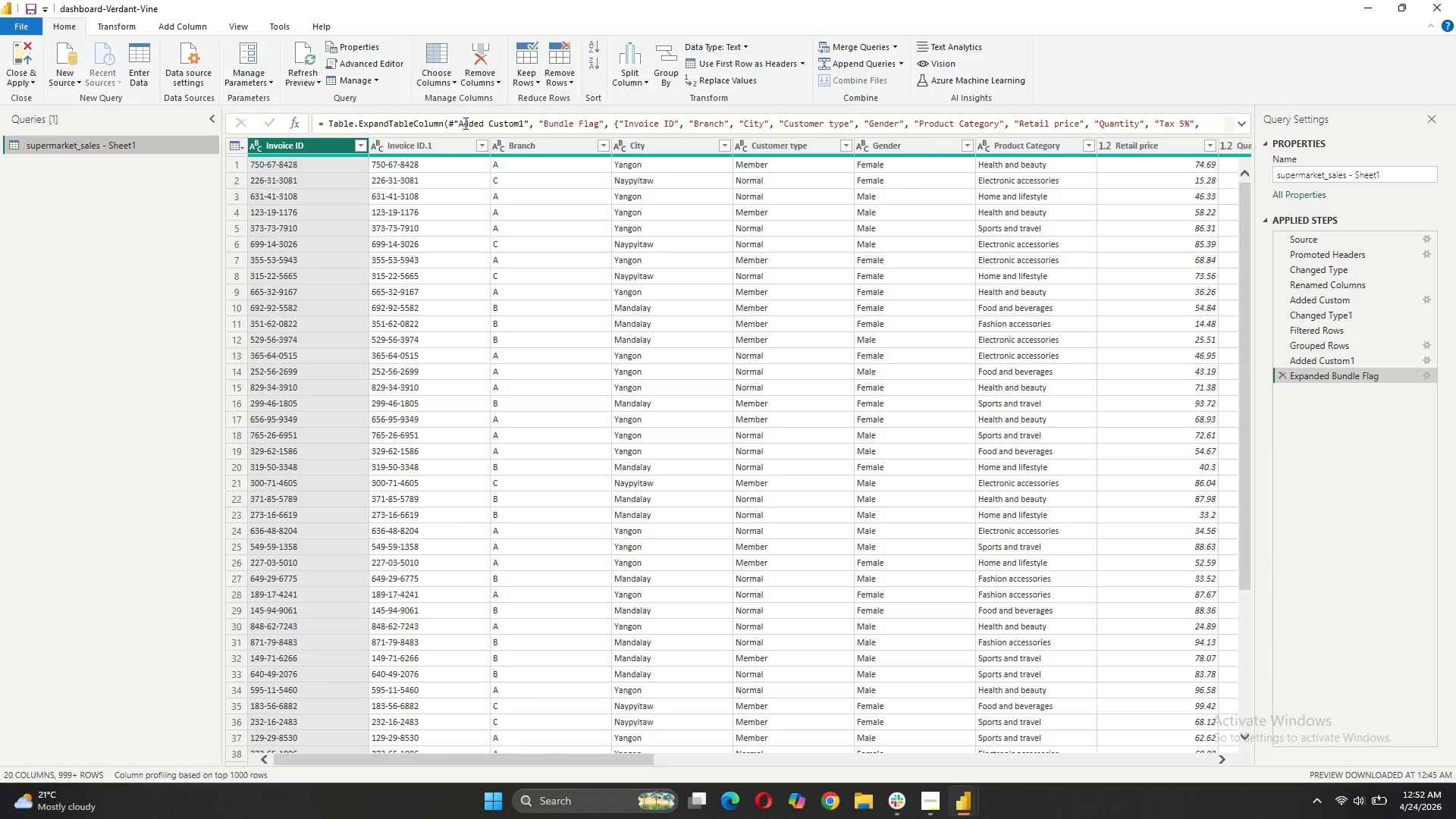 
wait(24.11)
 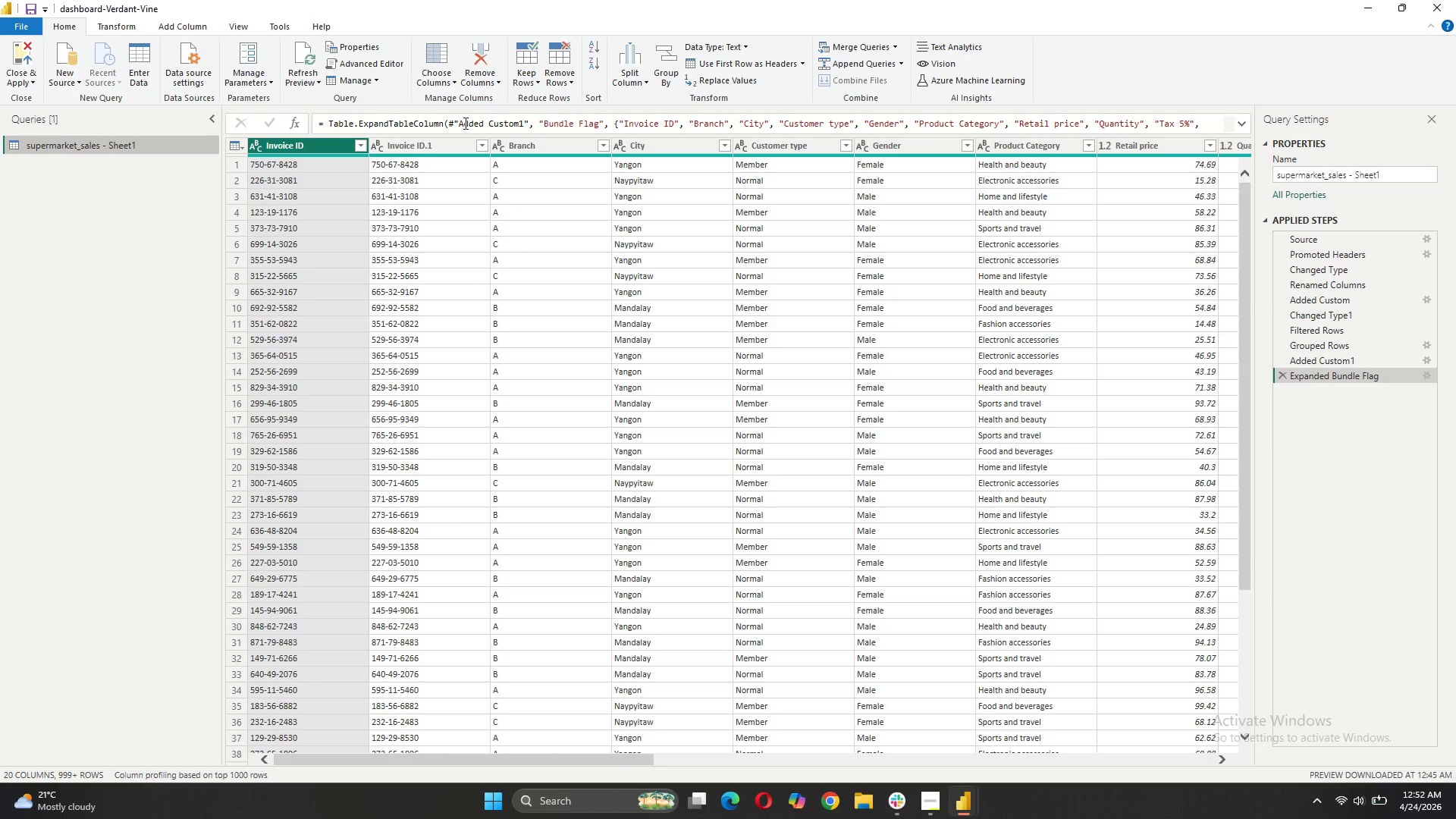 
left_click([234, 30])
 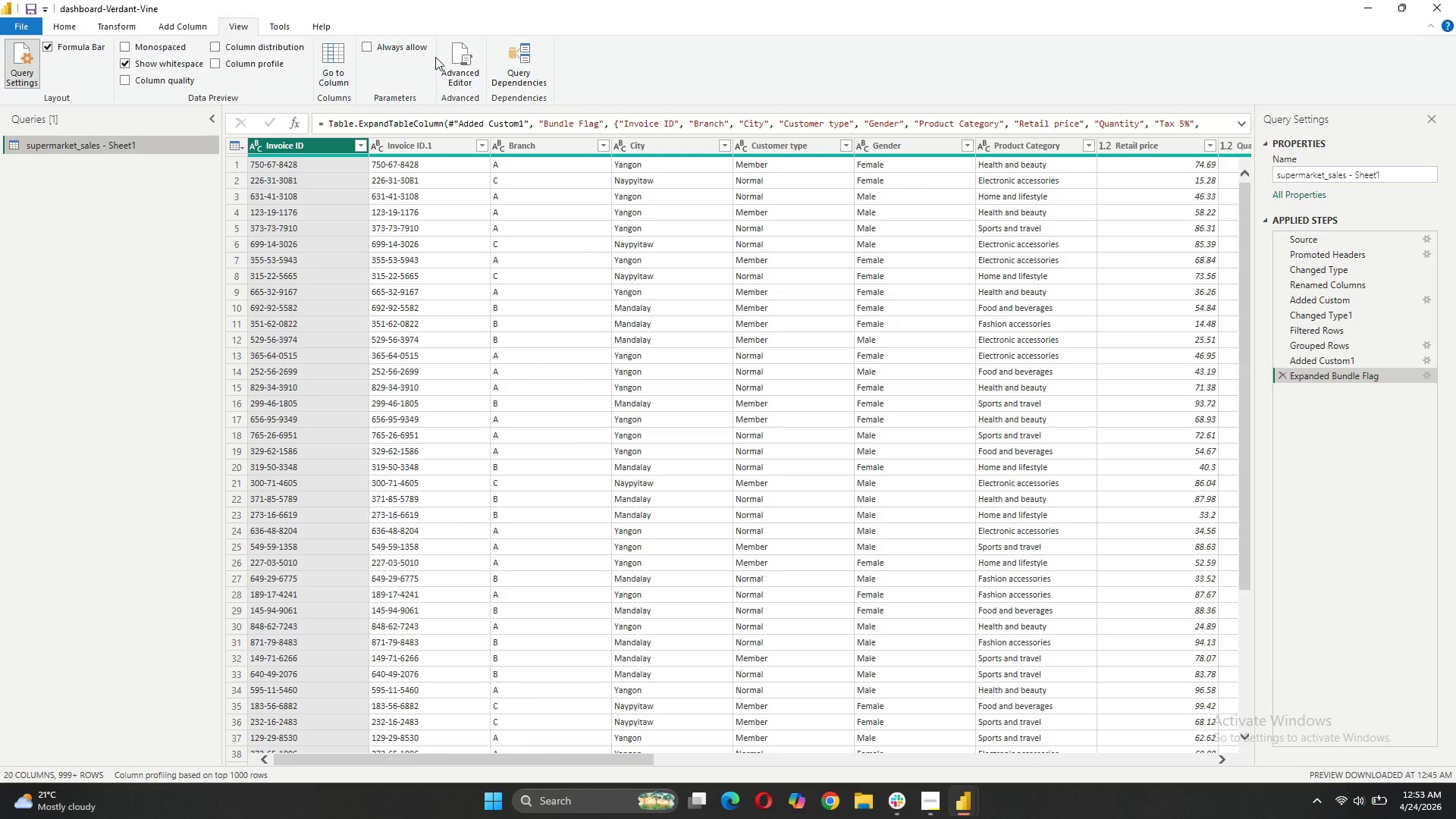 
left_click([443, 52])
 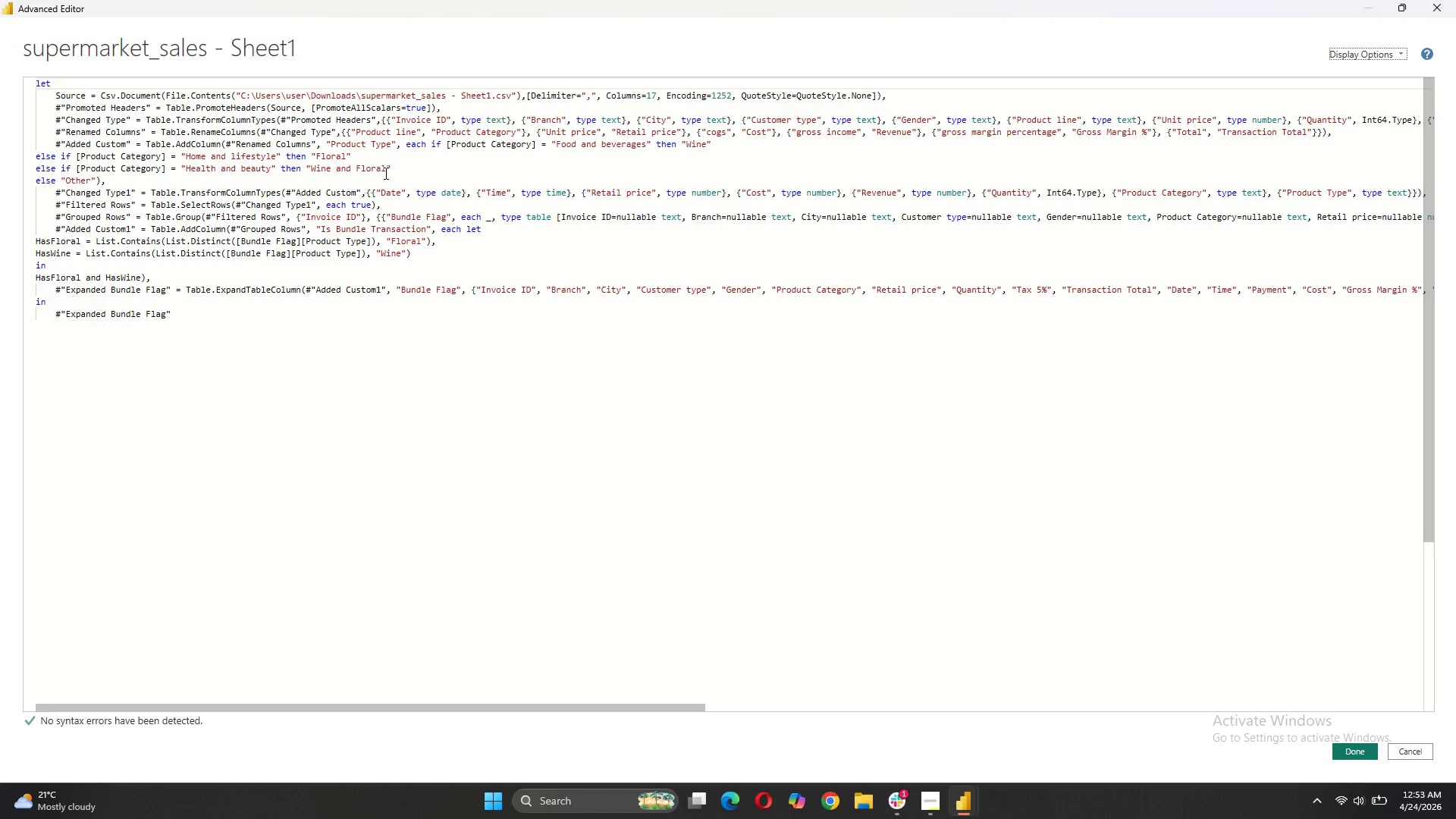 
left_click_drag(start_coordinate=[386, 165], to_coordinate=[309, 166])
 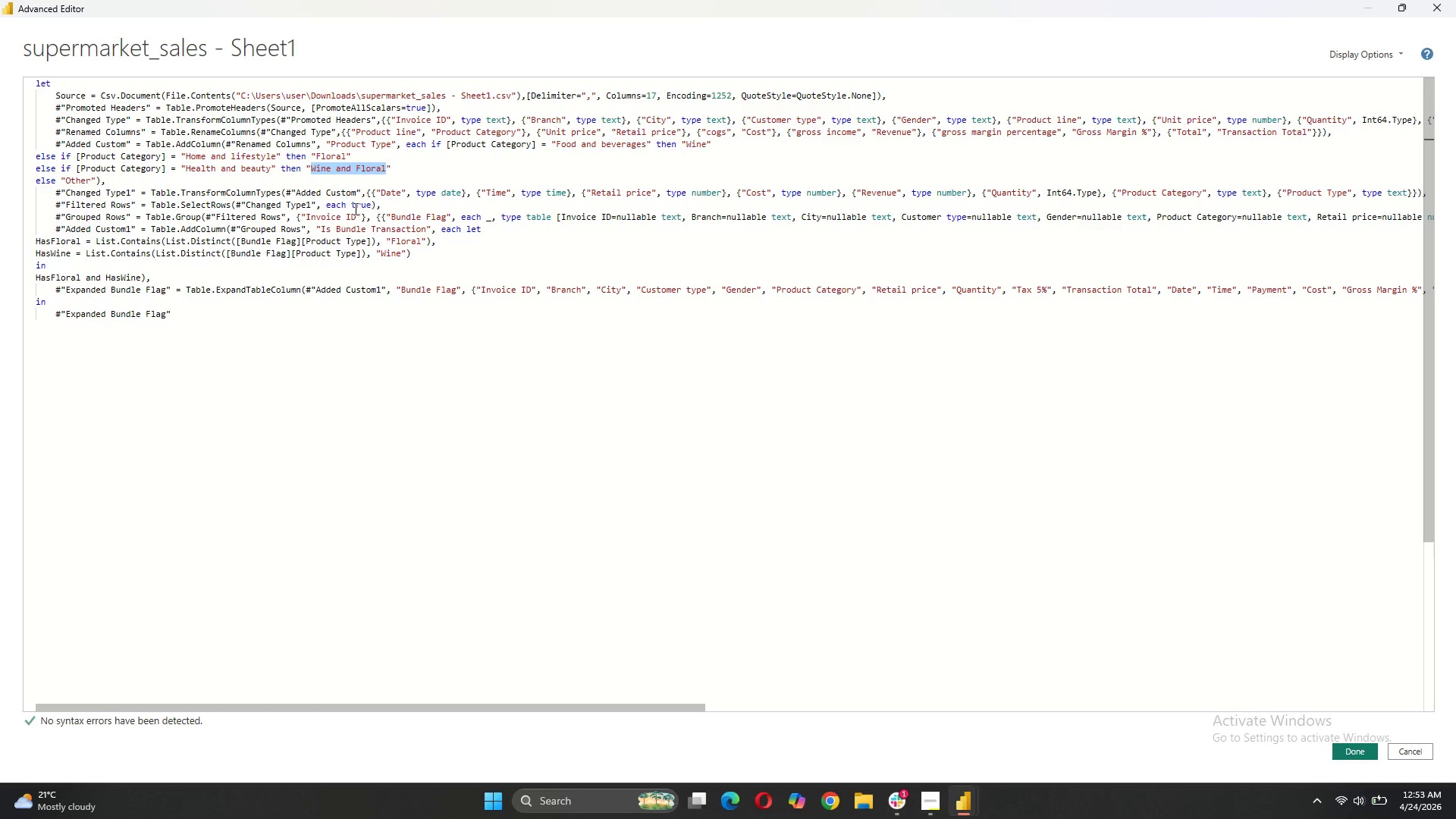 
left_click([340, 183])
 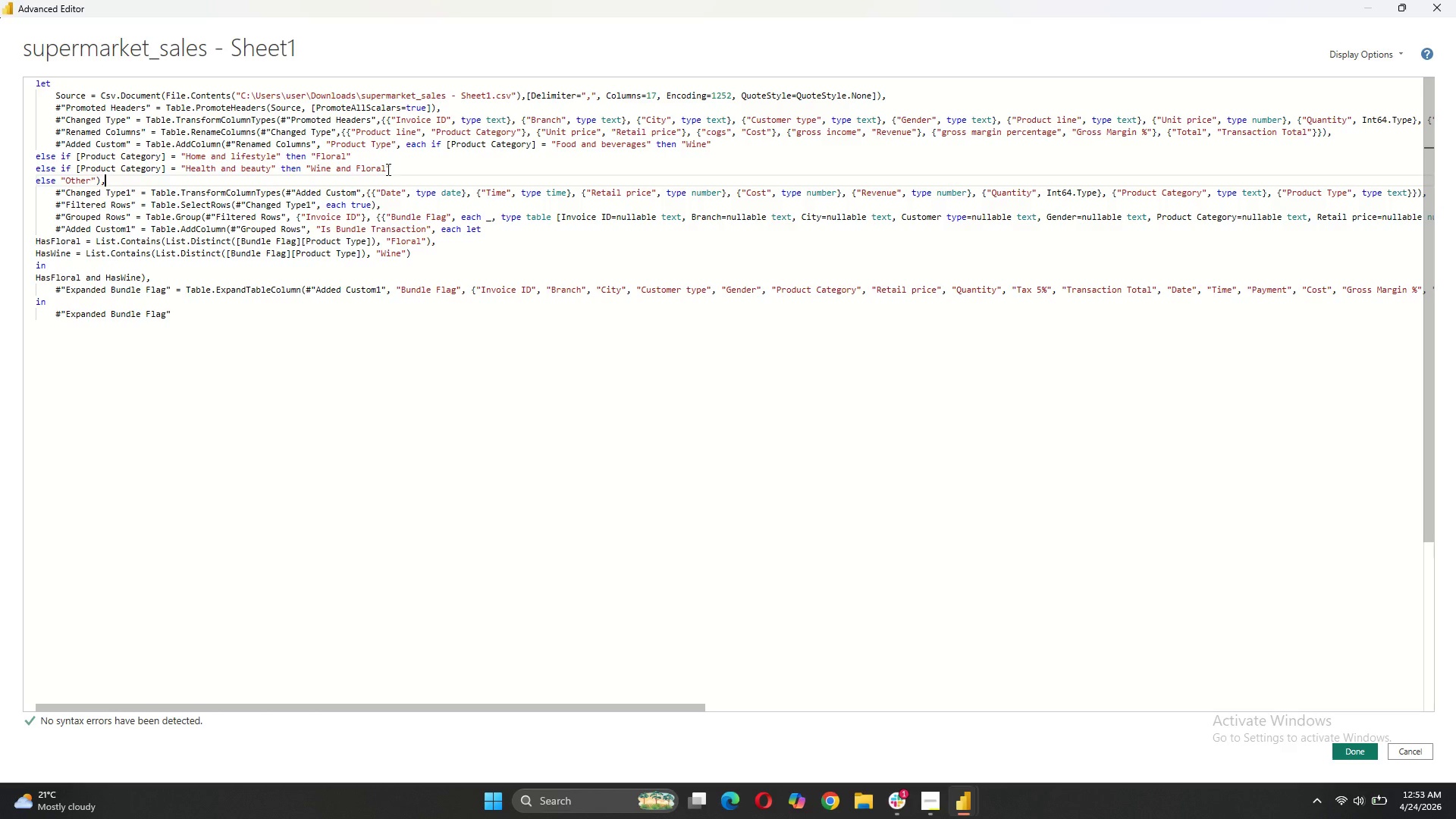 
left_click([384, 169])
 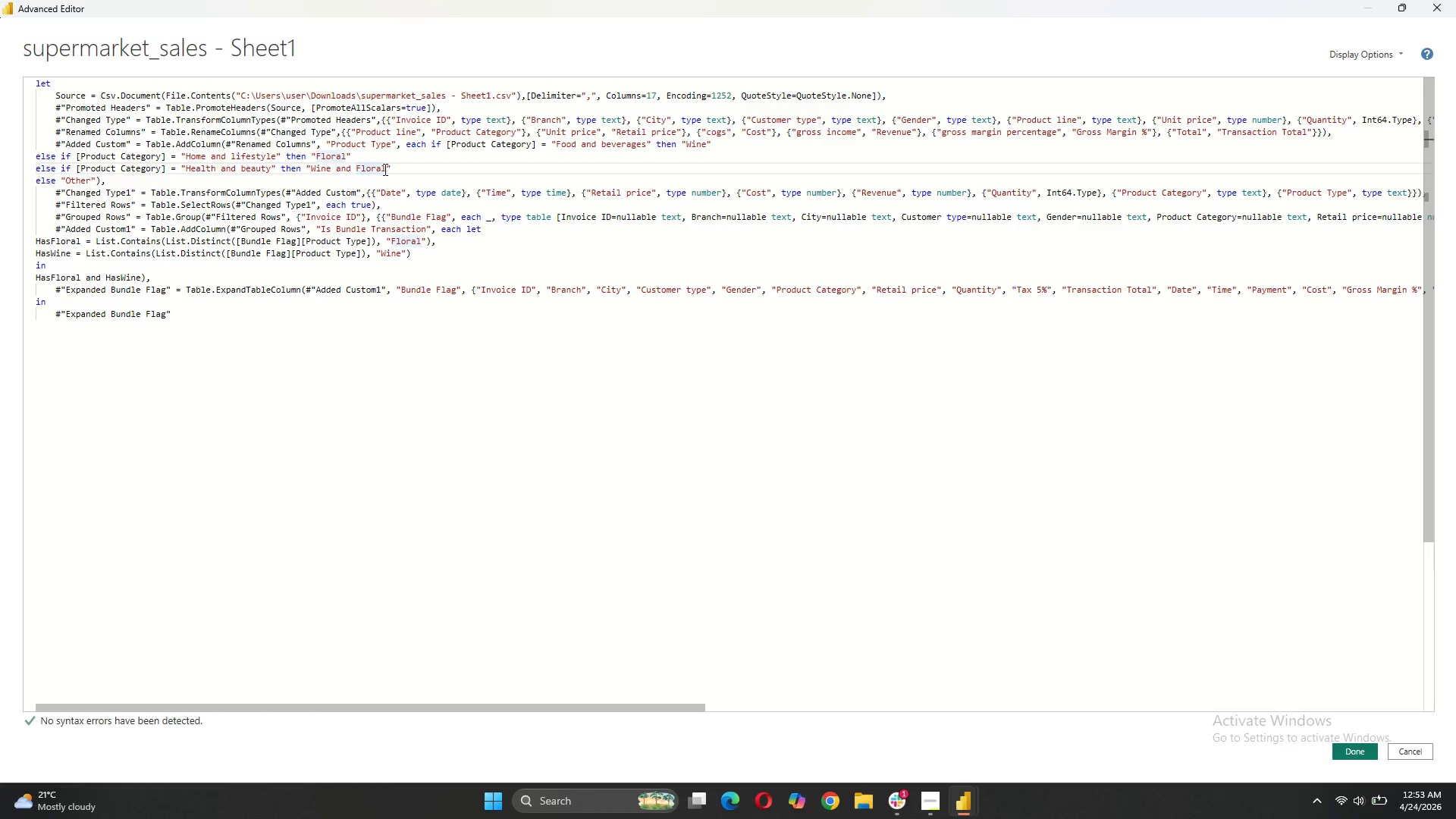 
left_click_drag(start_coordinate=[384, 169], to_coordinate=[311, 170])
 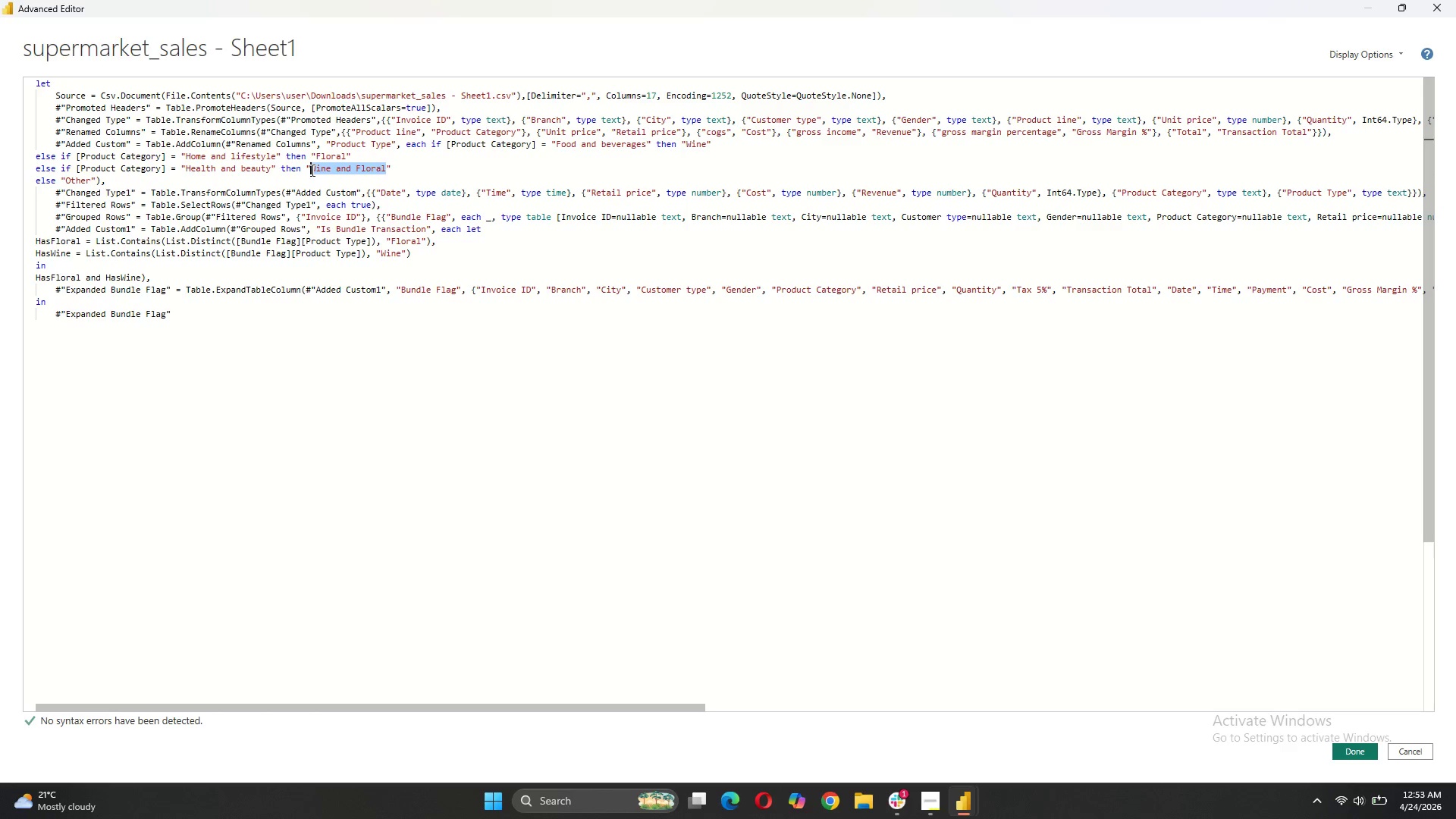 
type(Floral)
key(Backspace)
key(Backspace)
key(Backspace)
key(Backspace)
key(Backspace)
key(Backspace)
type(fLORAL)
 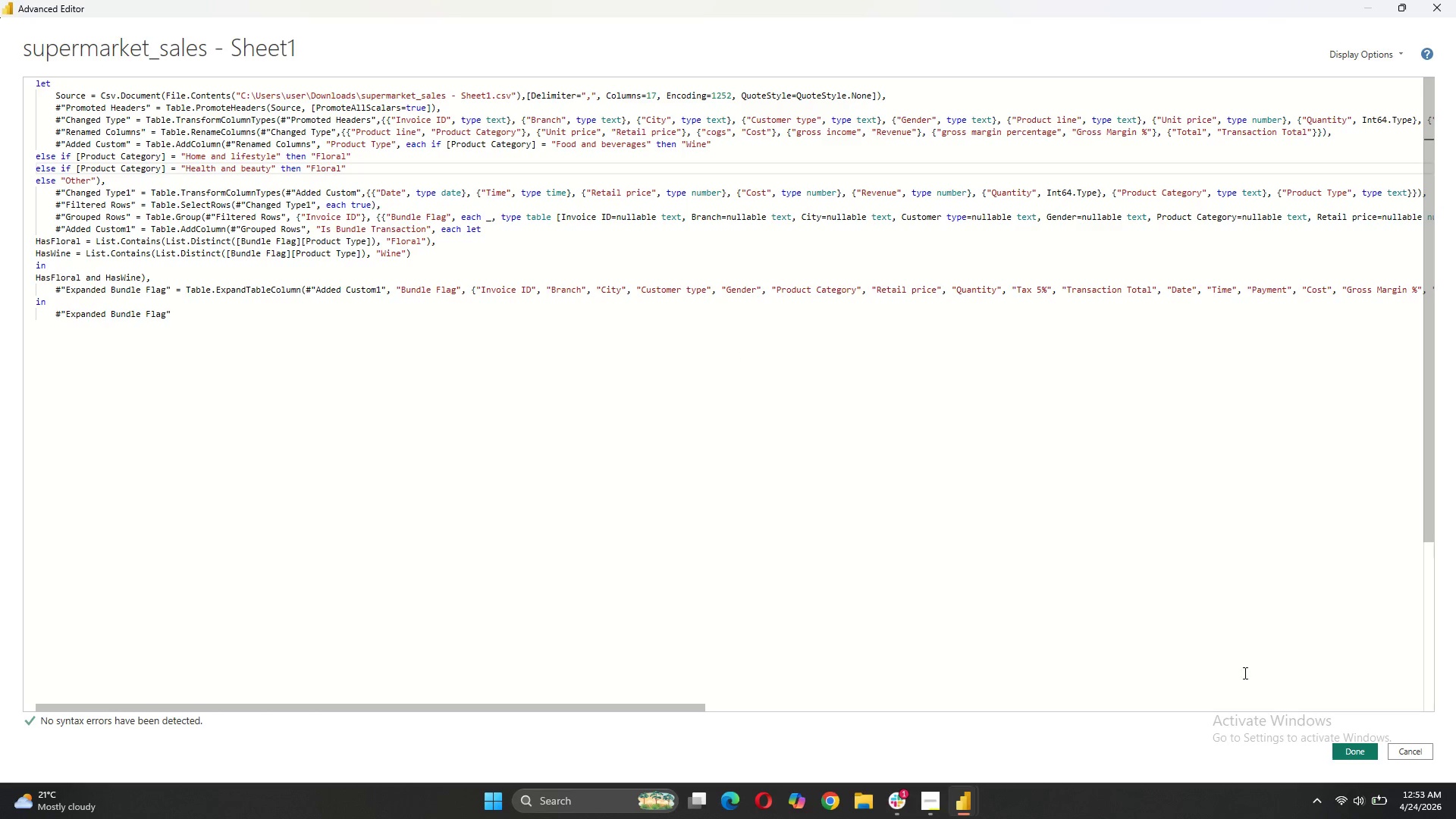 
left_click([1358, 755])
 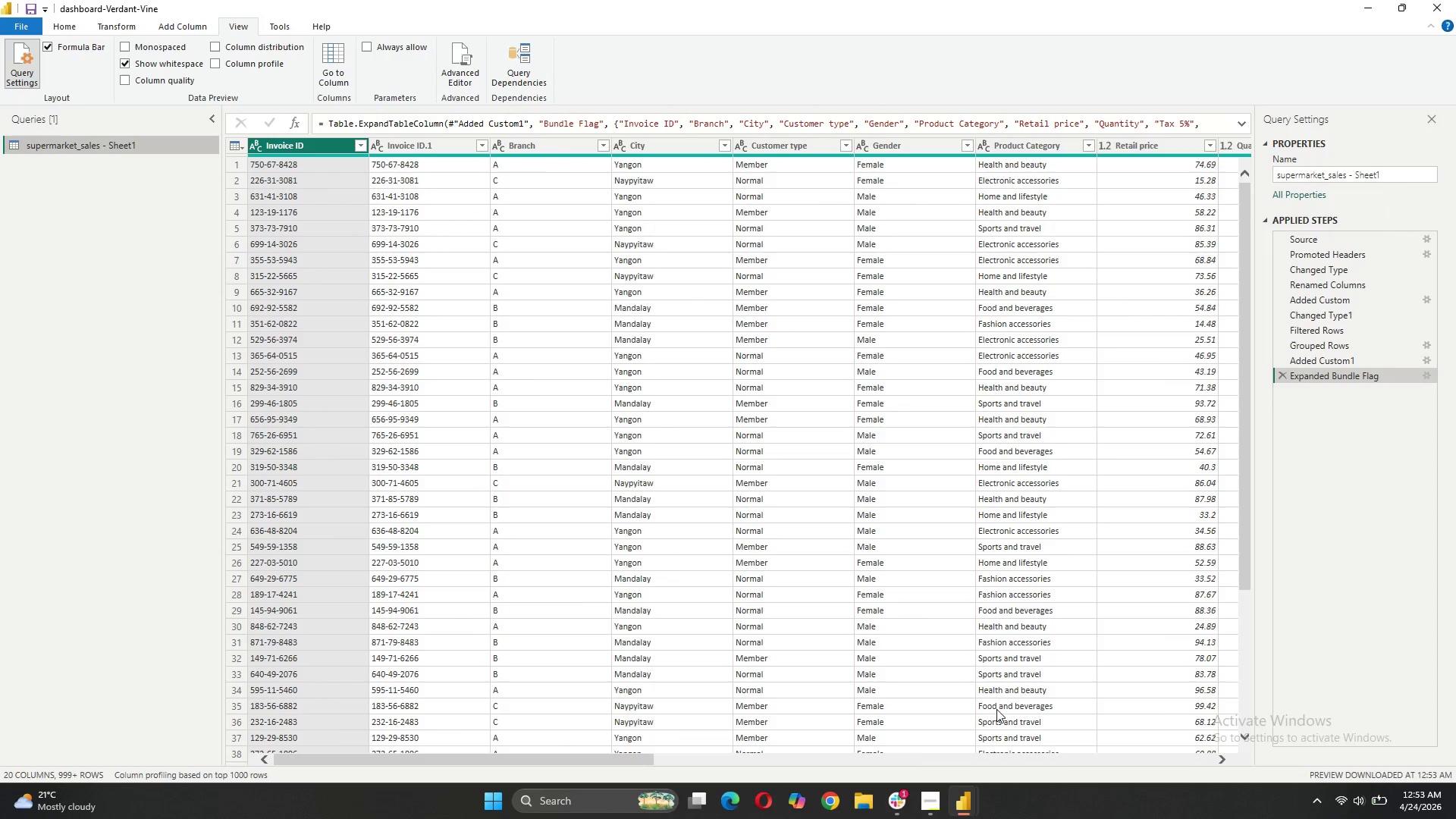 
left_click_drag(start_coordinate=[626, 757], to_coordinate=[1300, 779])
 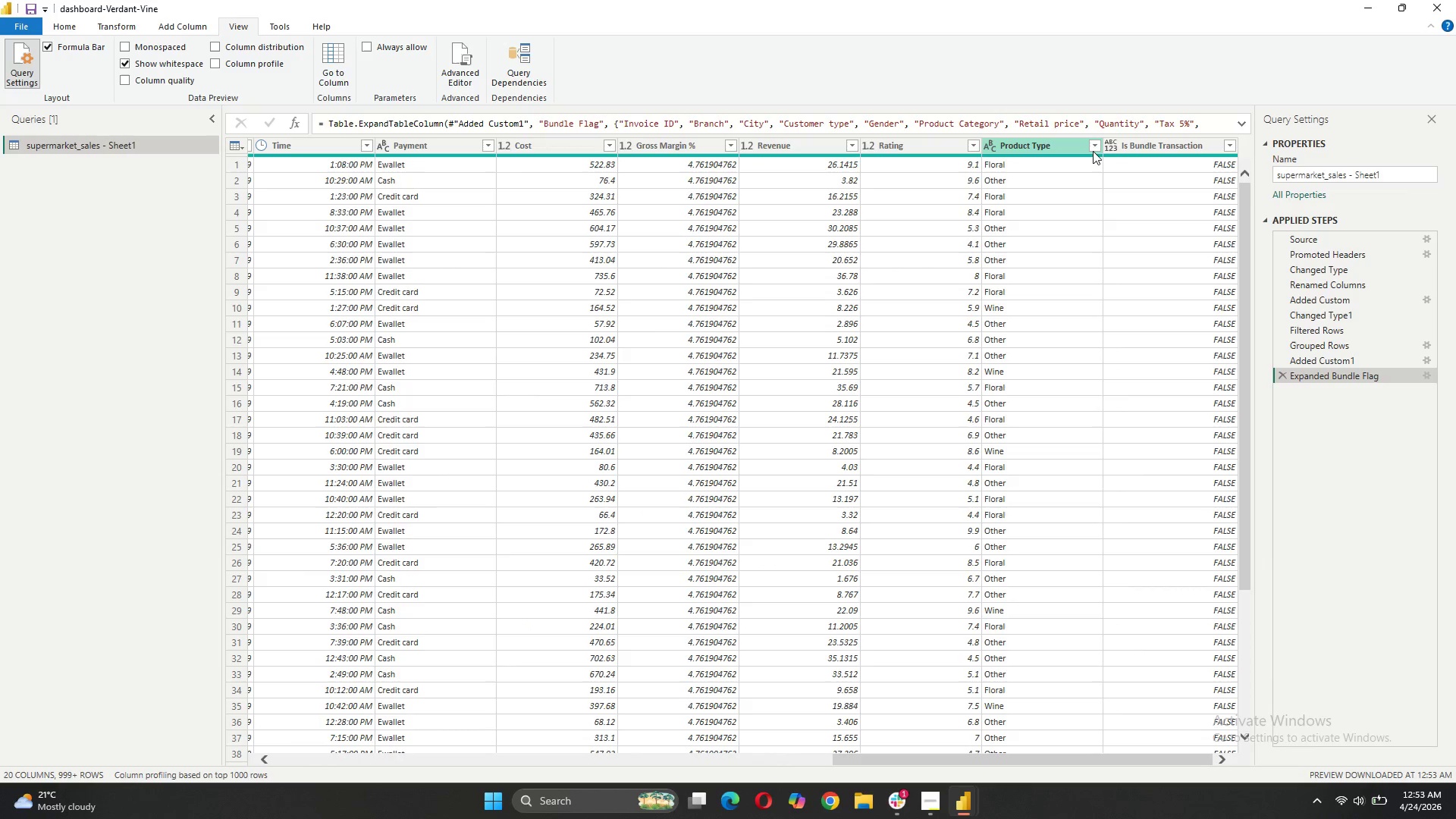 
left_click([1093, 146])
 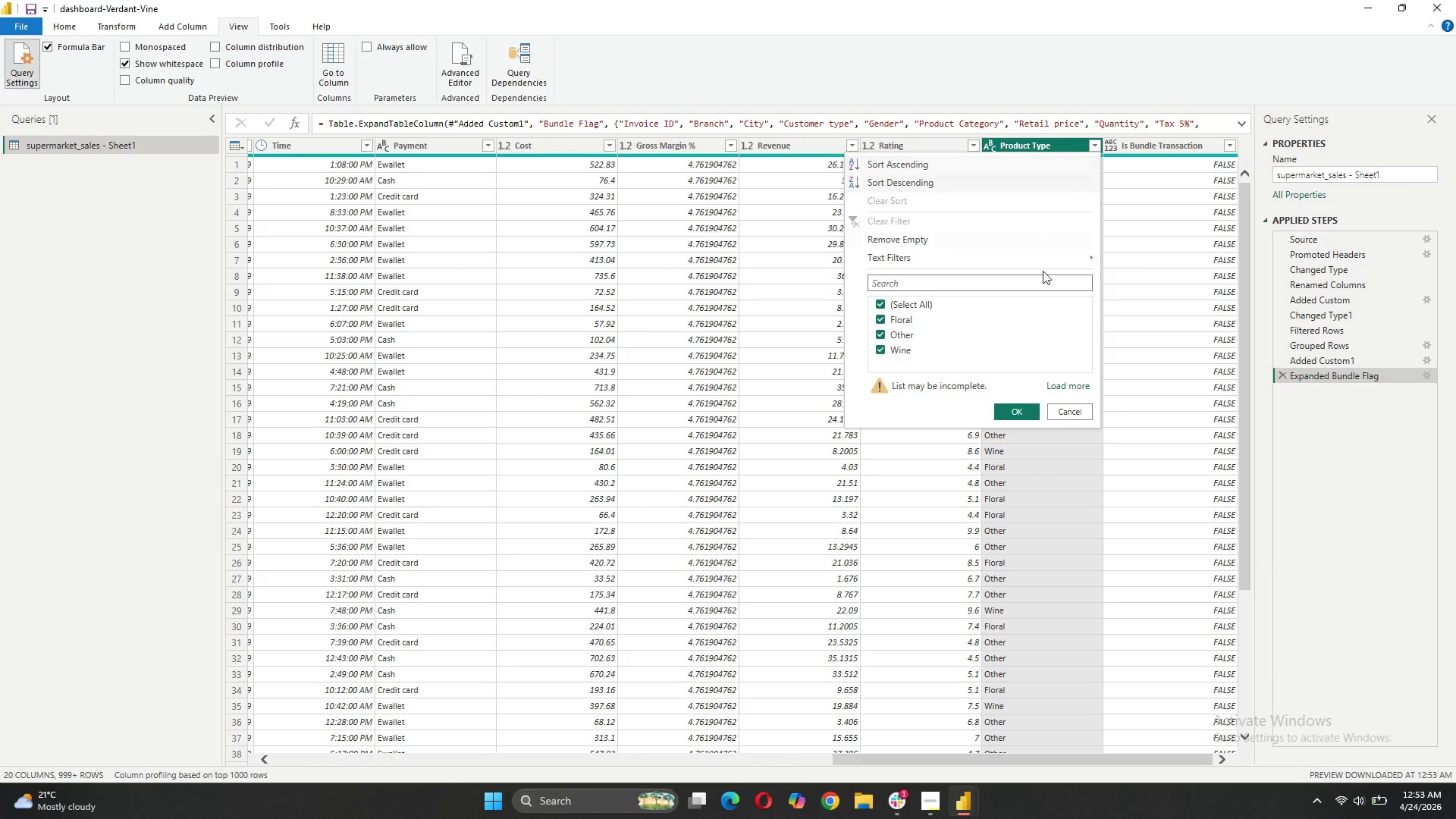 
left_click([1021, 320])
 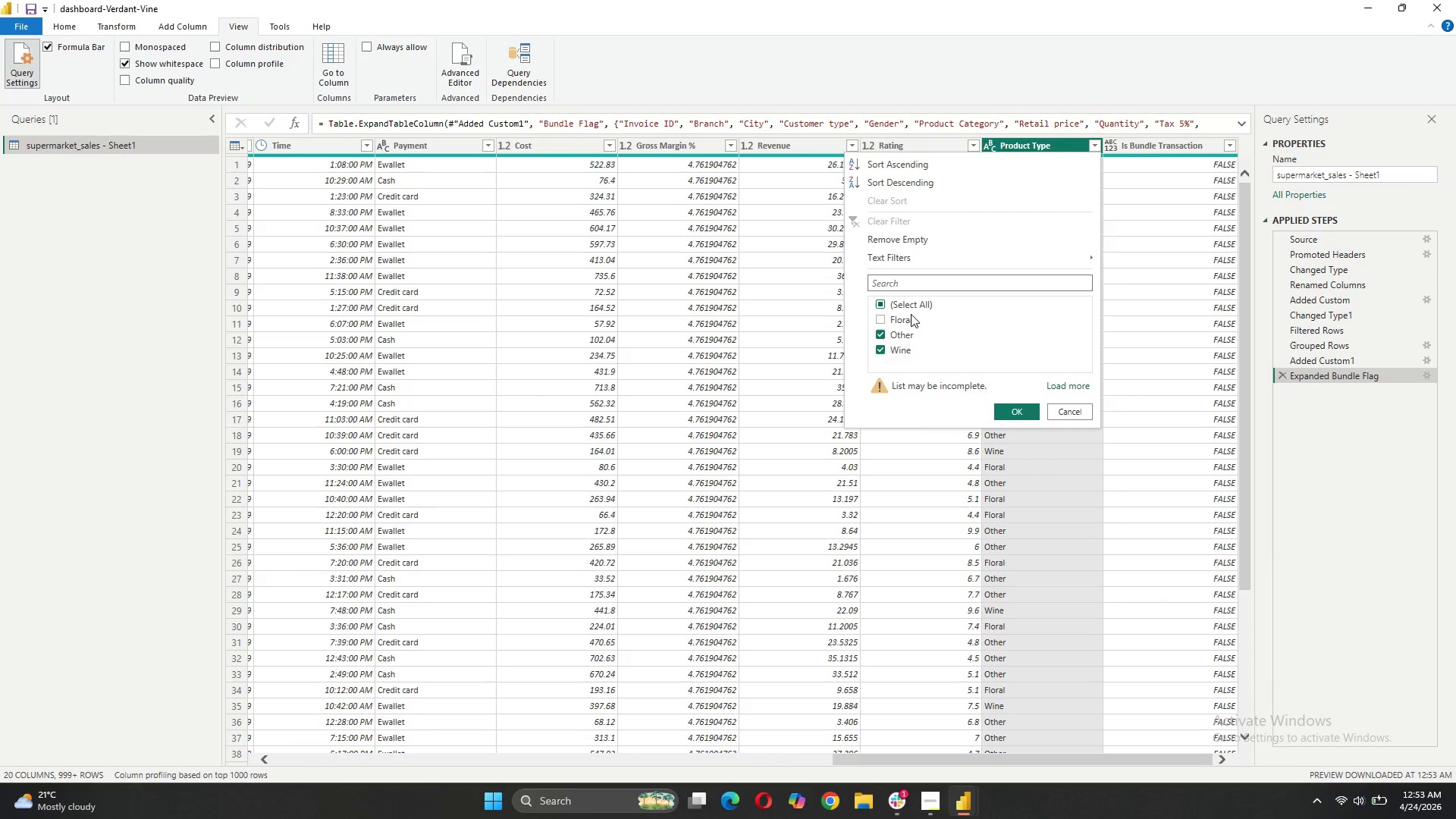 
left_click([880, 326])
 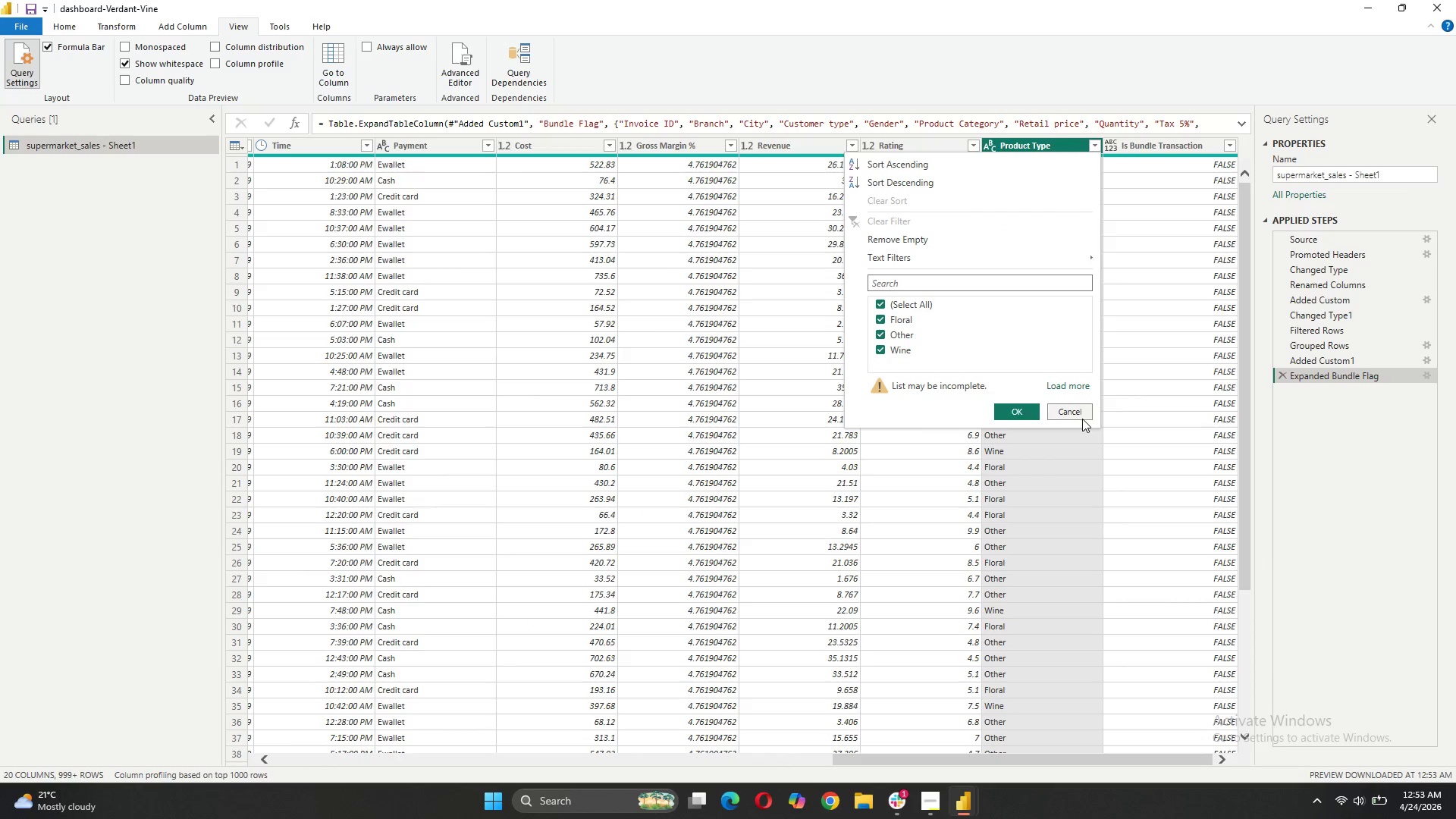 
left_click([1082, 419])
 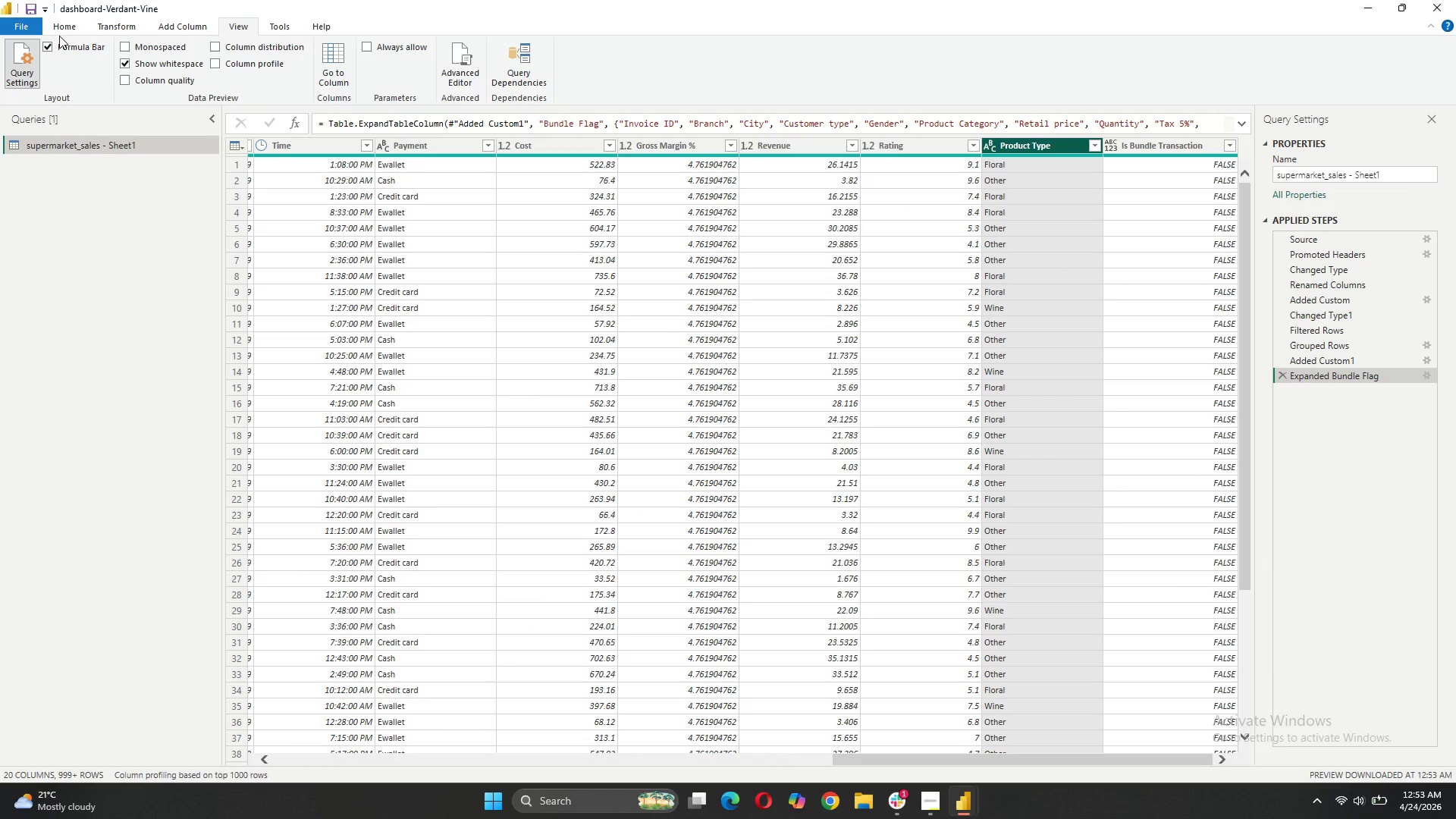 
left_click([64, 25])
 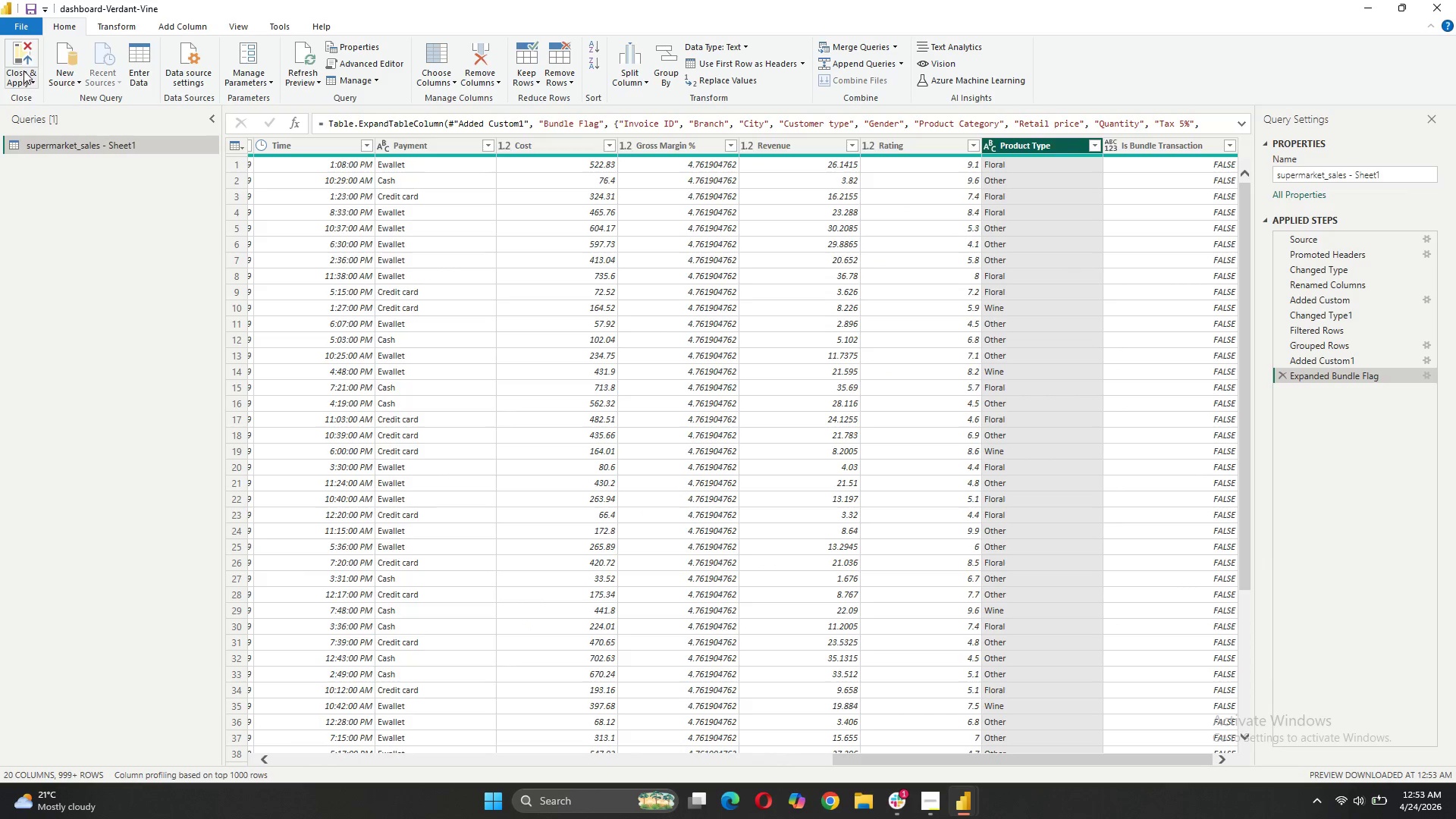 
left_click([24, 49])
 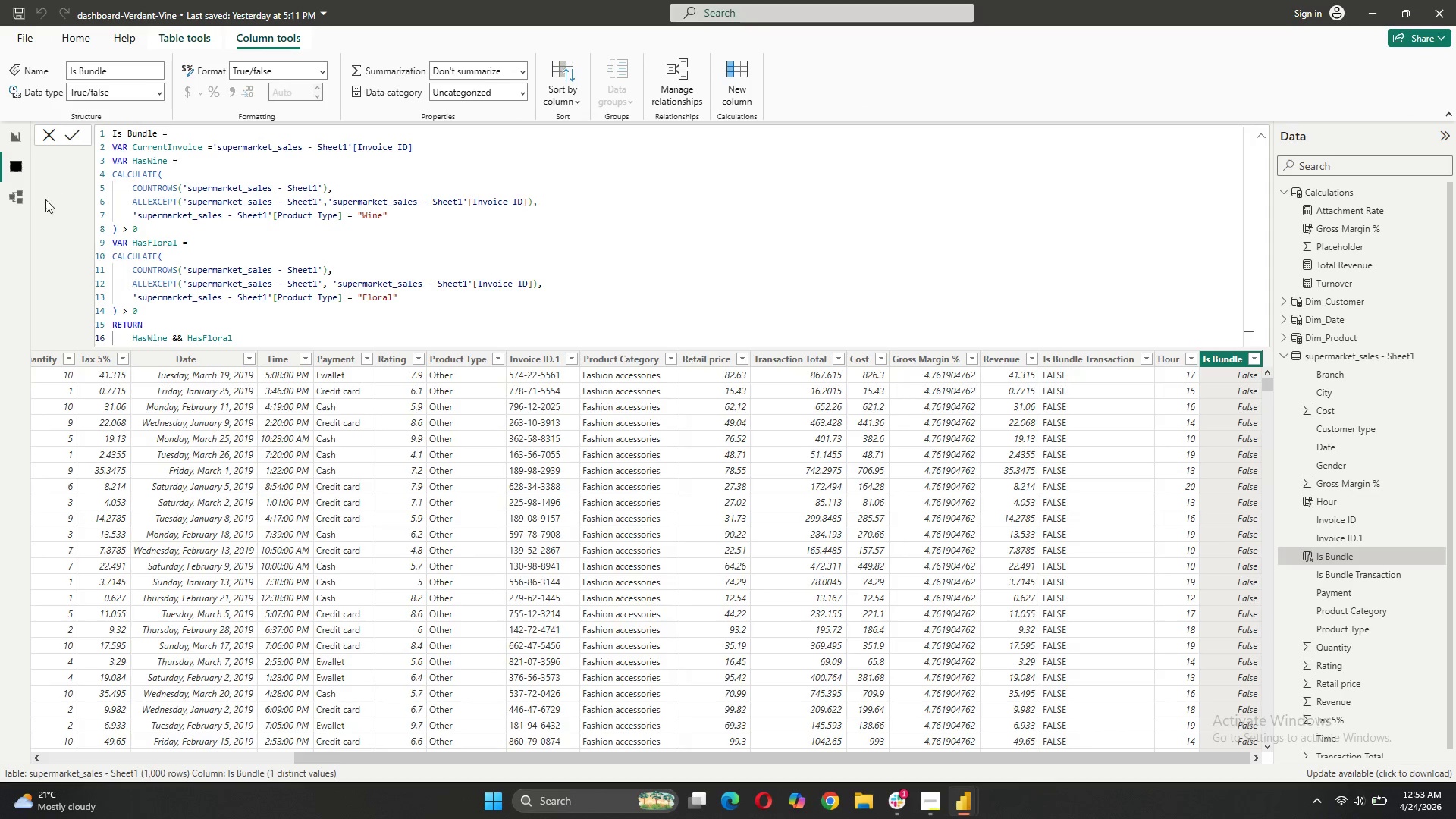 
left_click([16, 129])
 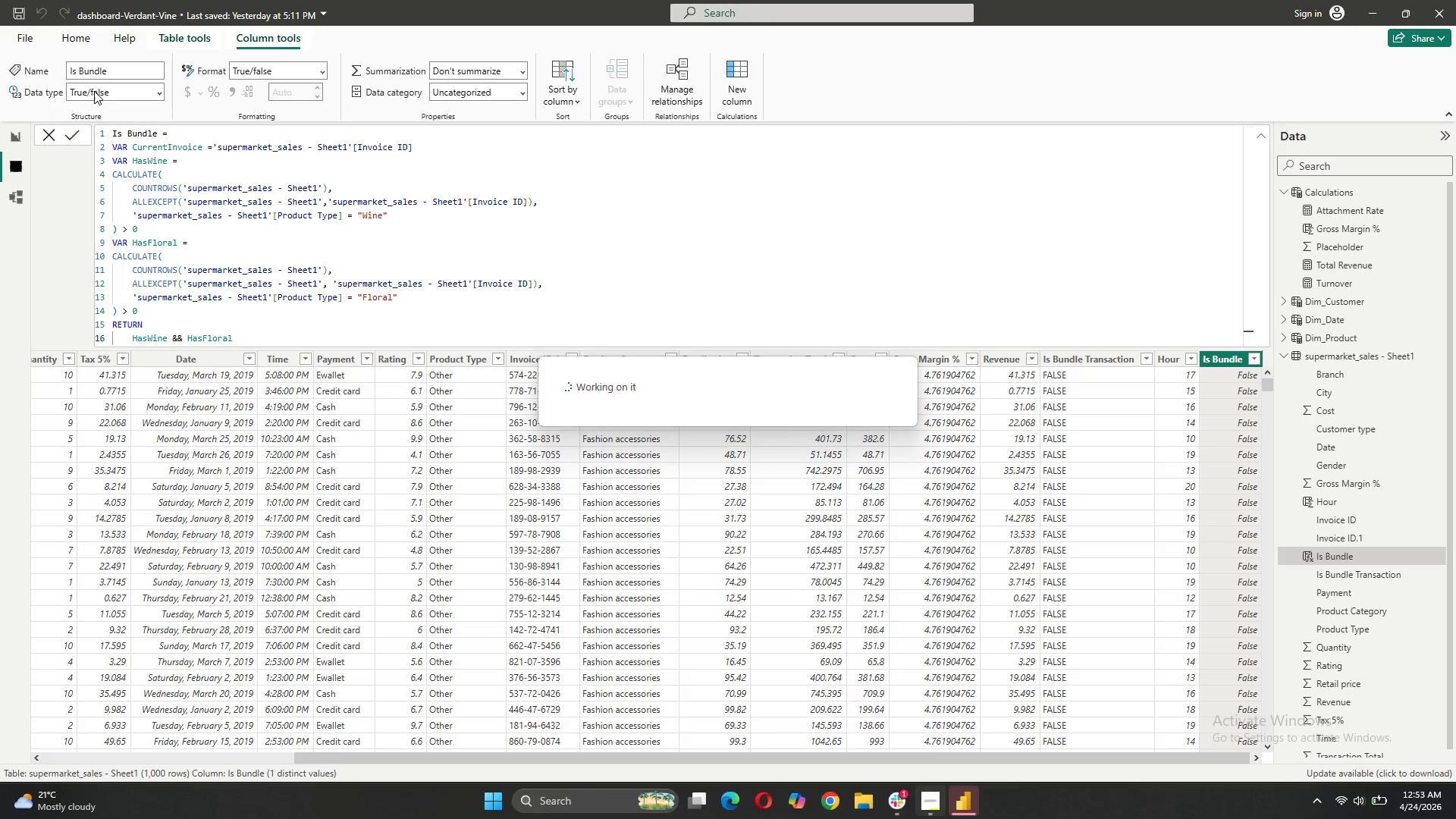 
left_click([13, 133])
 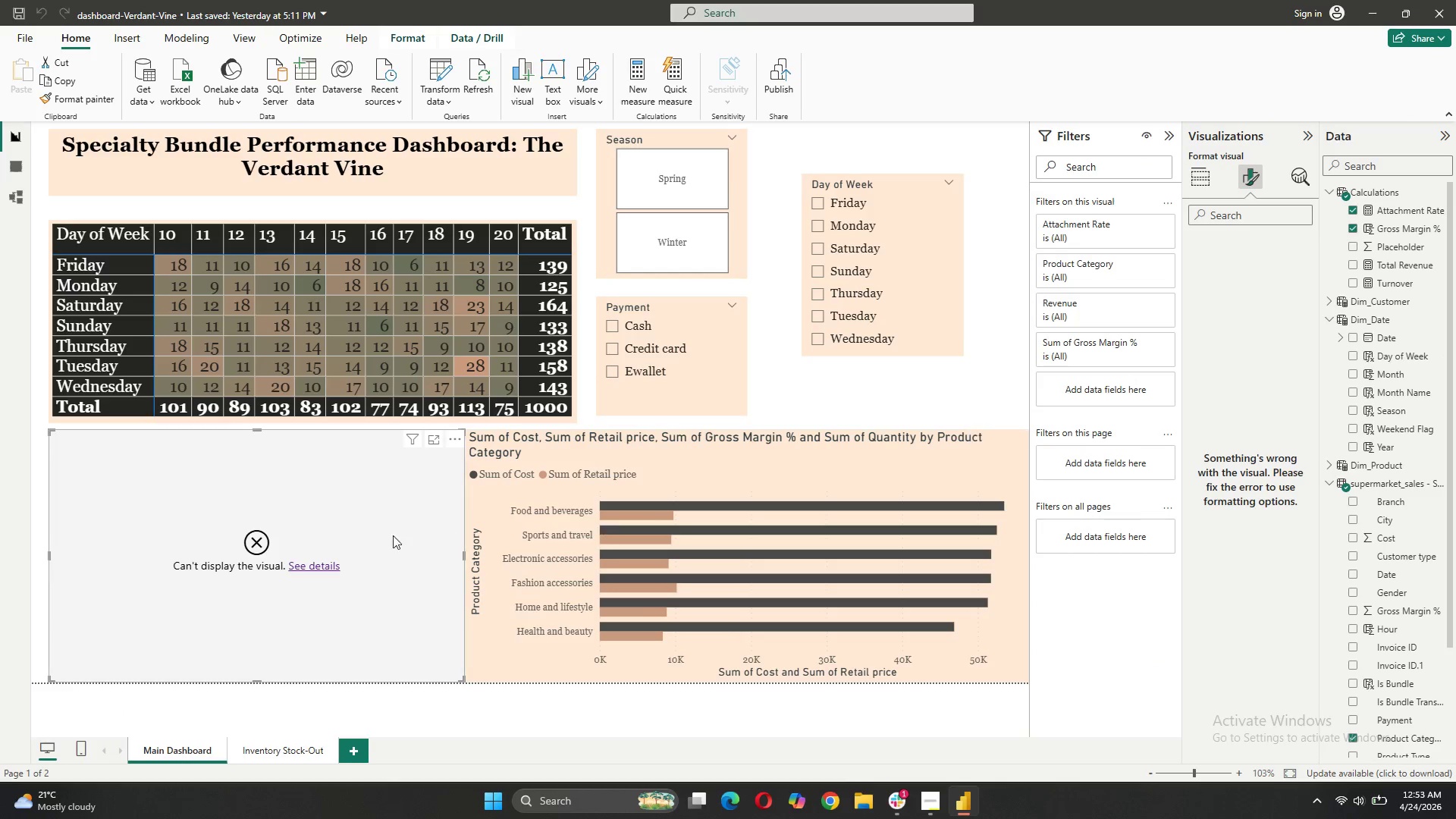 
left_click([384, 448])
 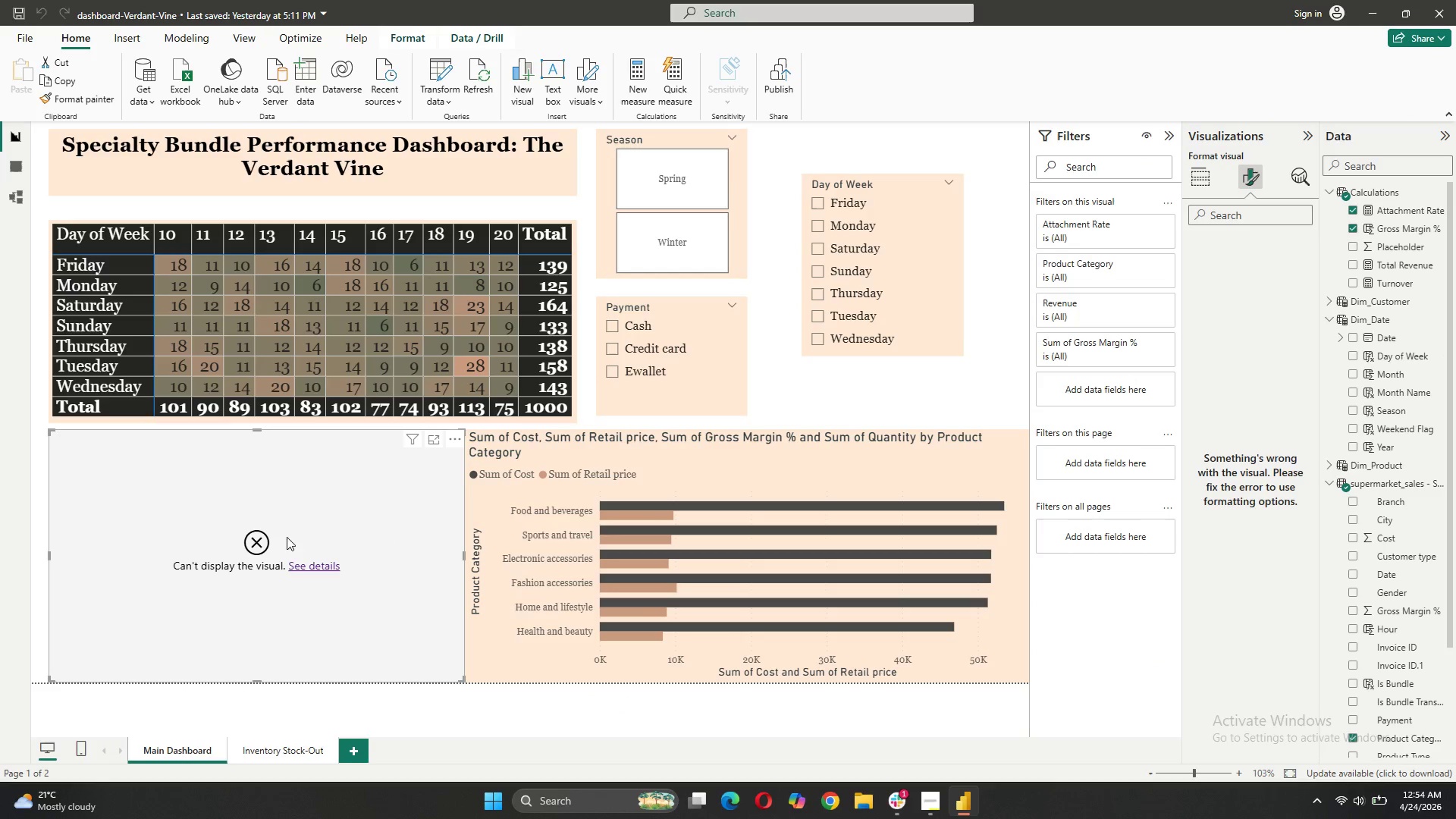 
right_click([390, 491])
 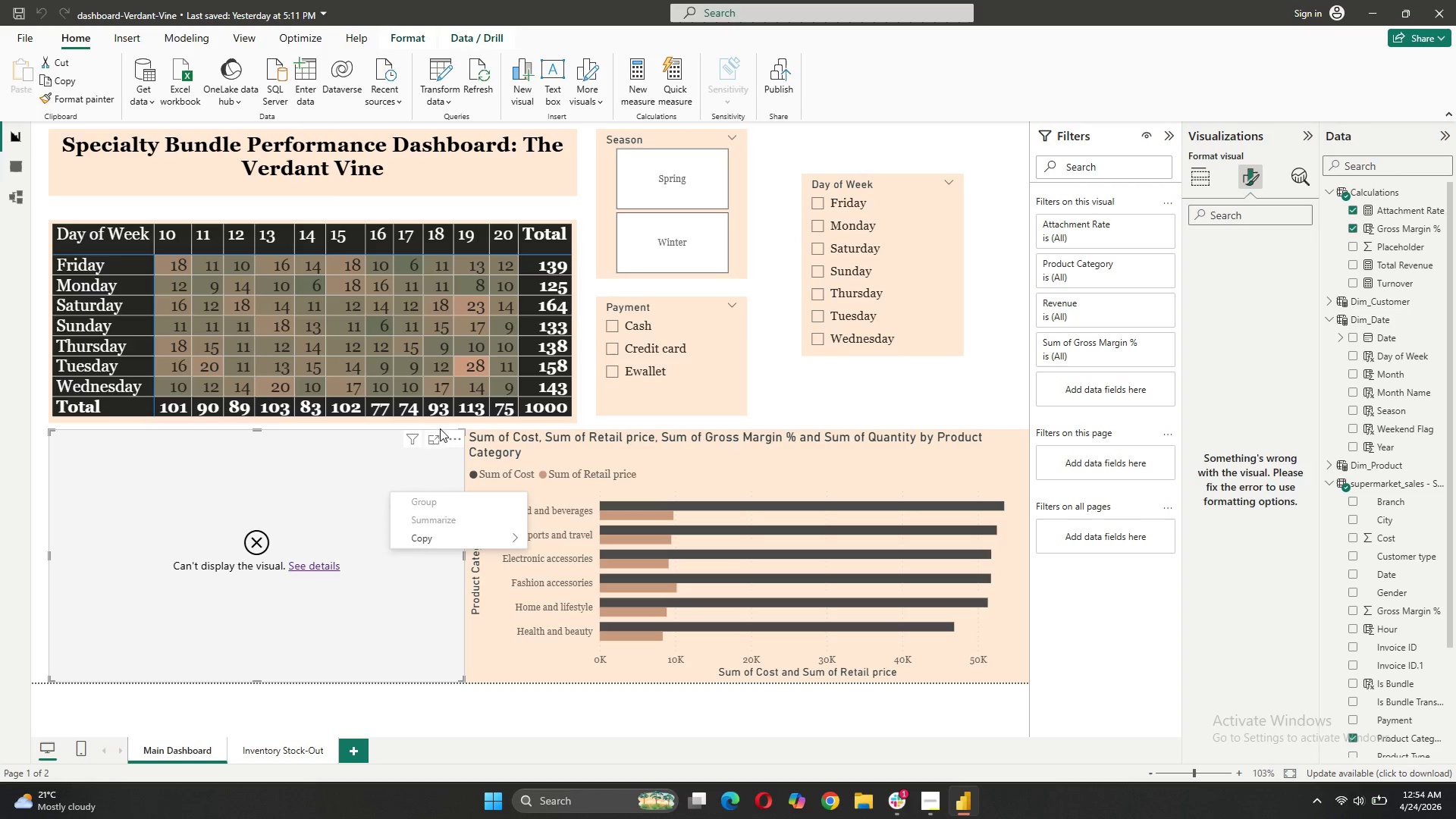 
left_click([447, 438])
 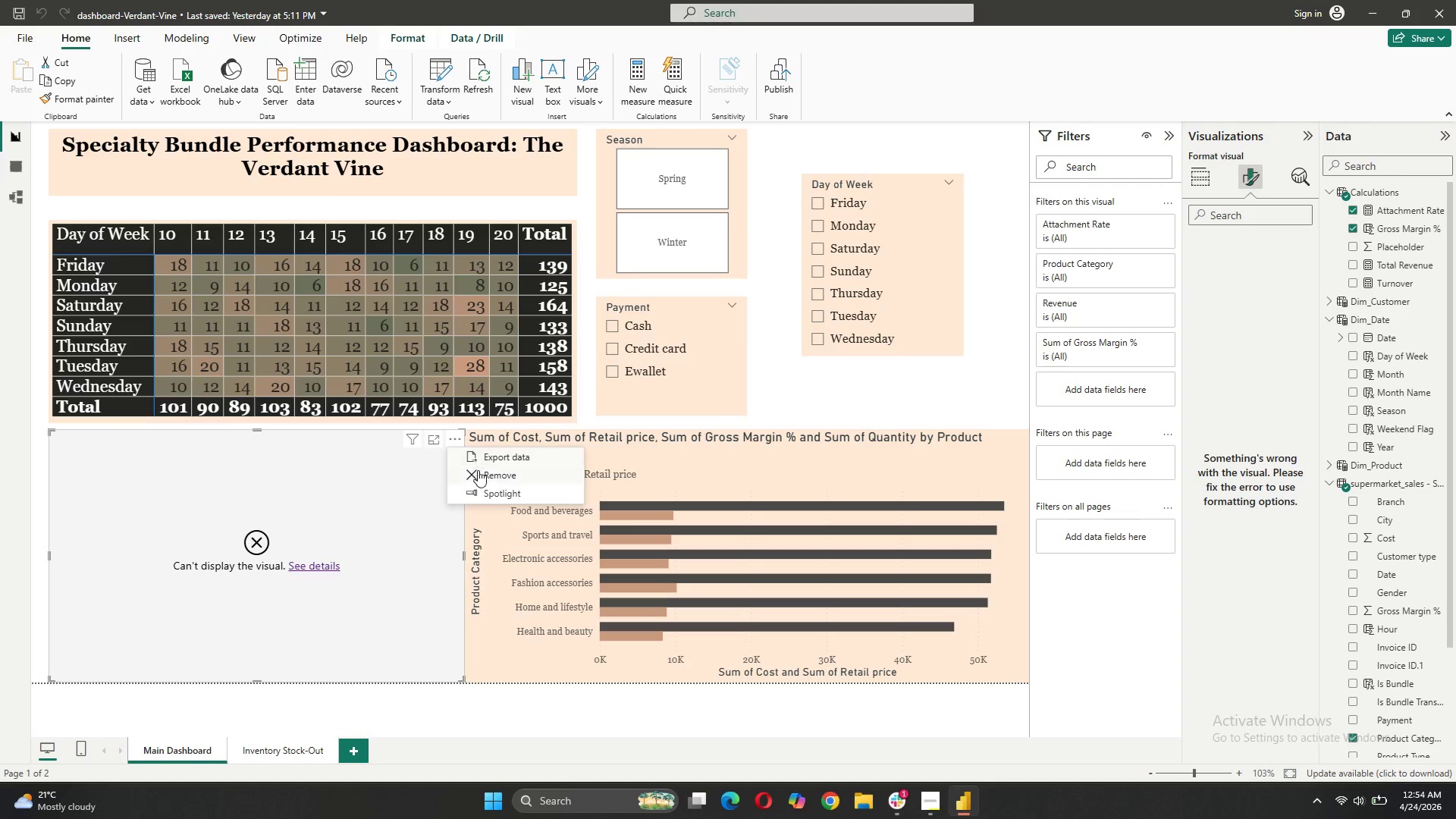 
left_click([479, 472])
 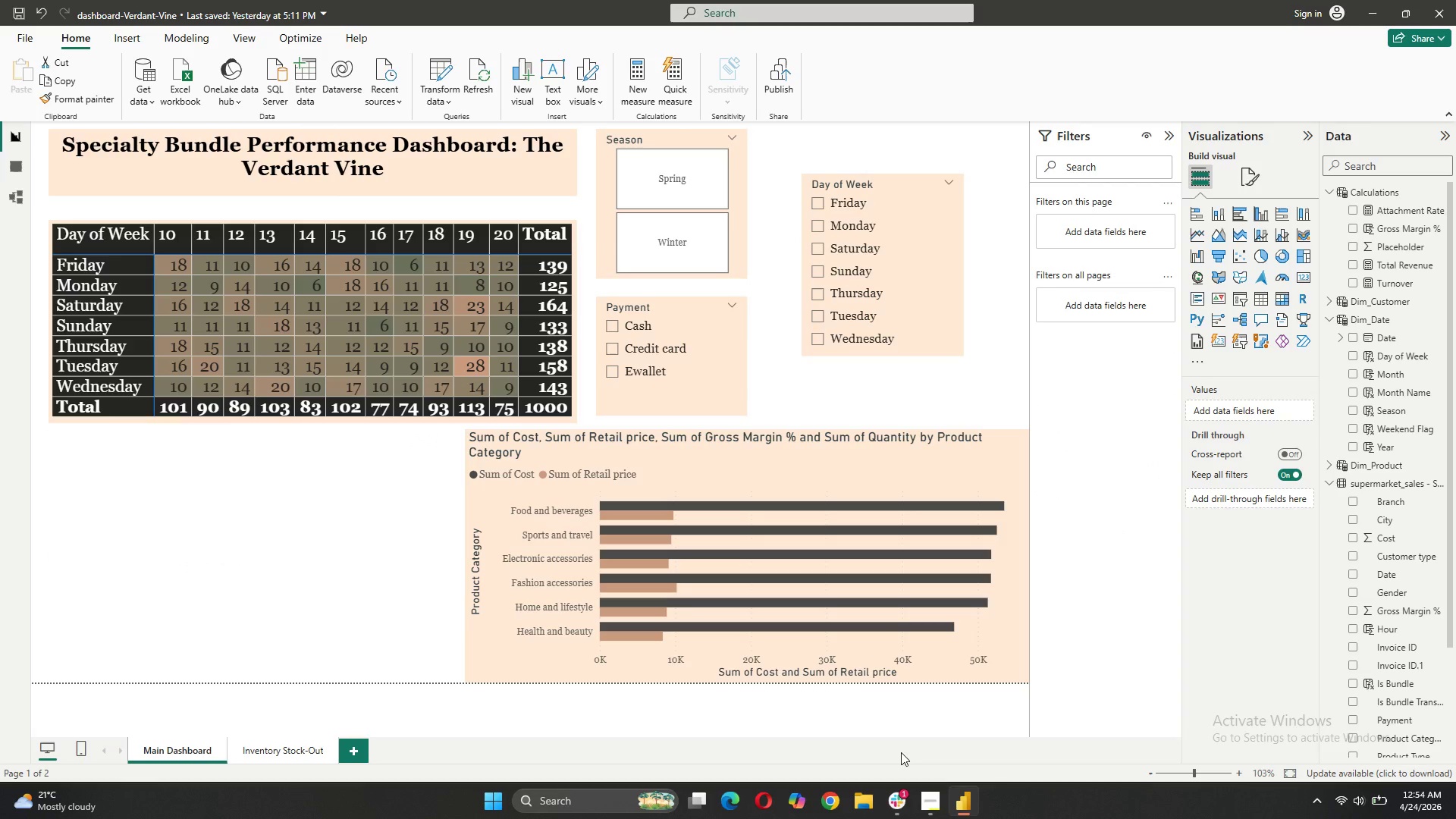 
left_click([931, 801])